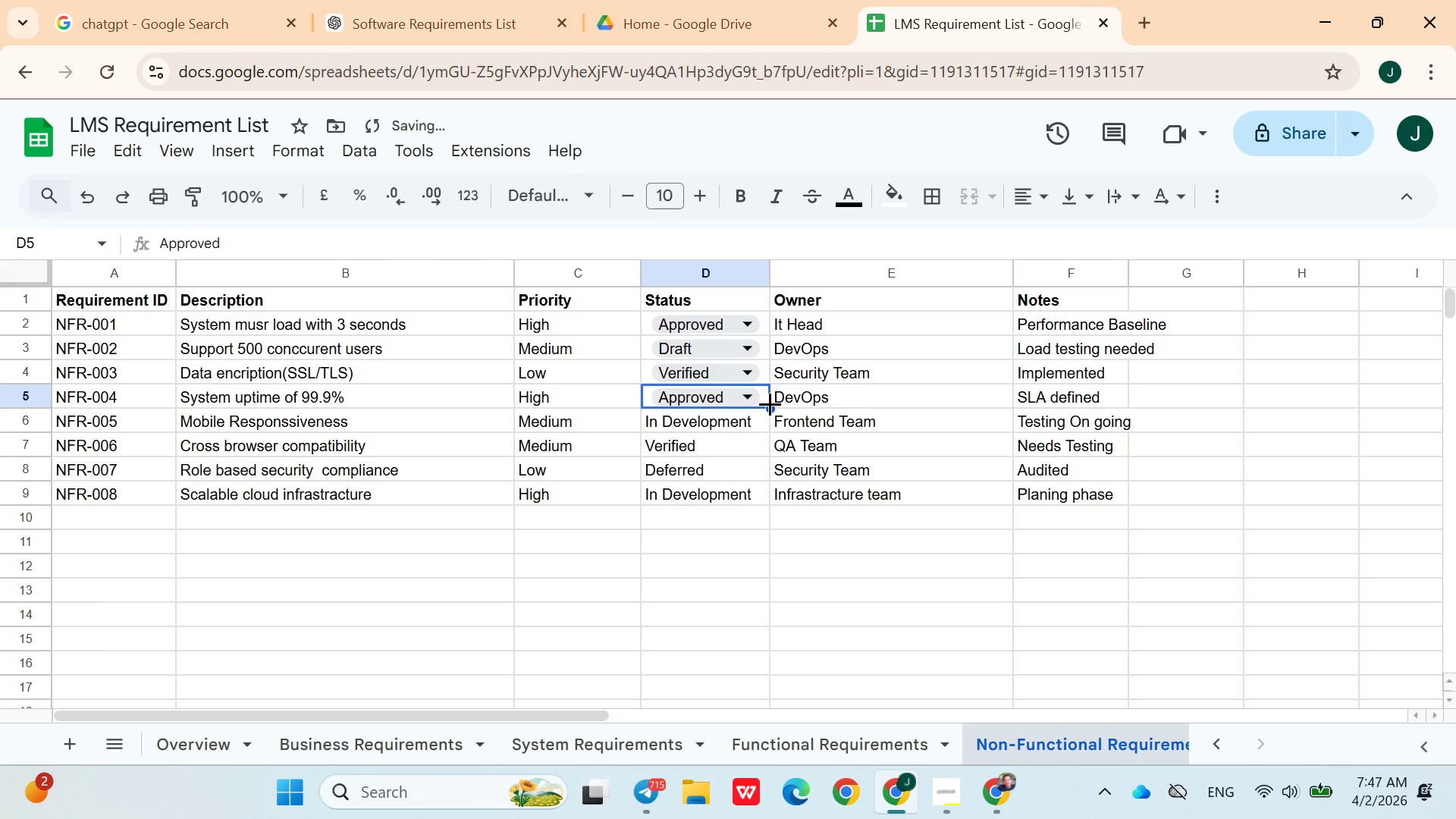 
left_click_drag(start_coordinate=[770, 403], to_coordinate=[767, 414])
 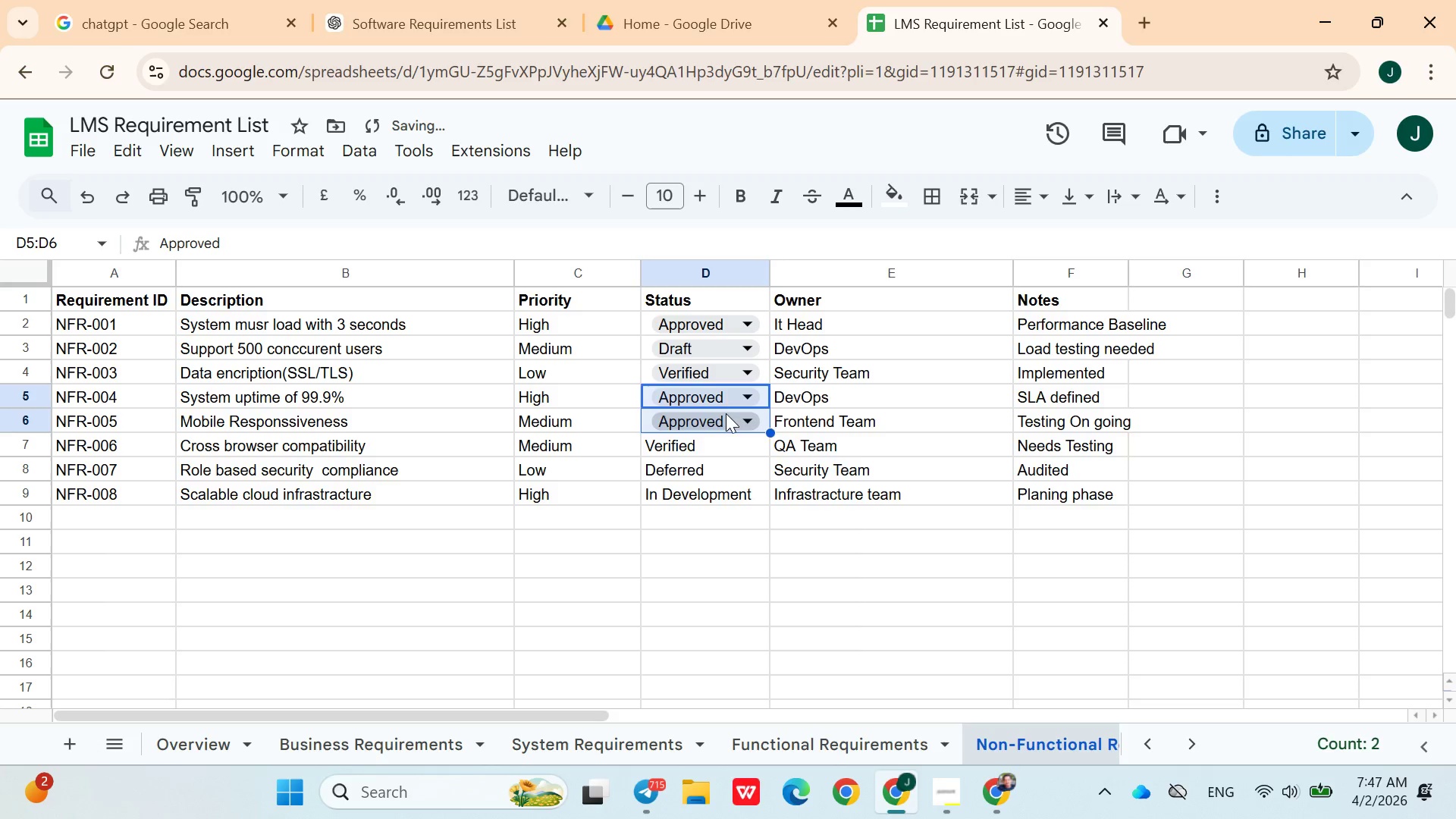 
left_click([723, 413])
 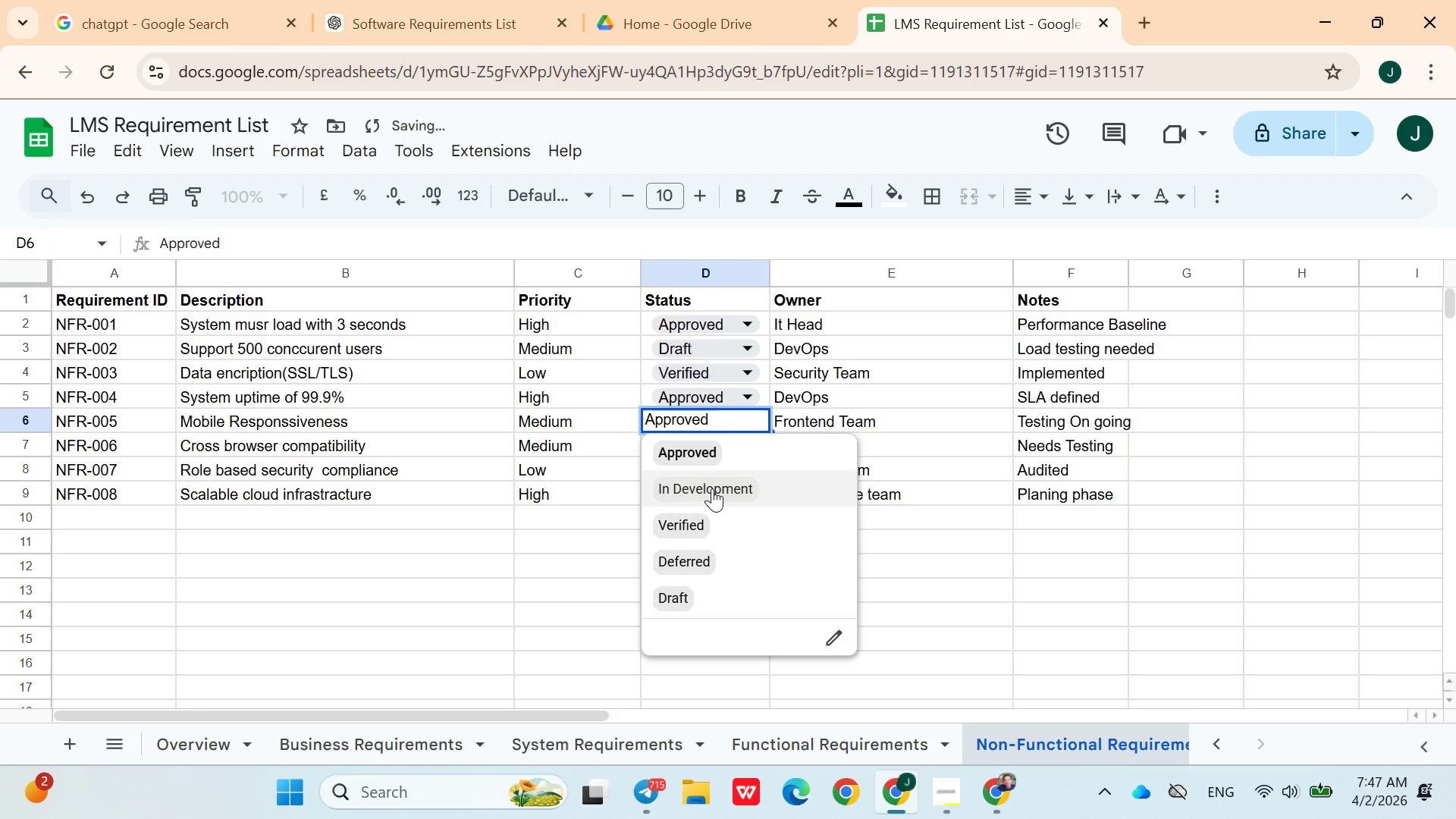 
left_click([713, 490])
 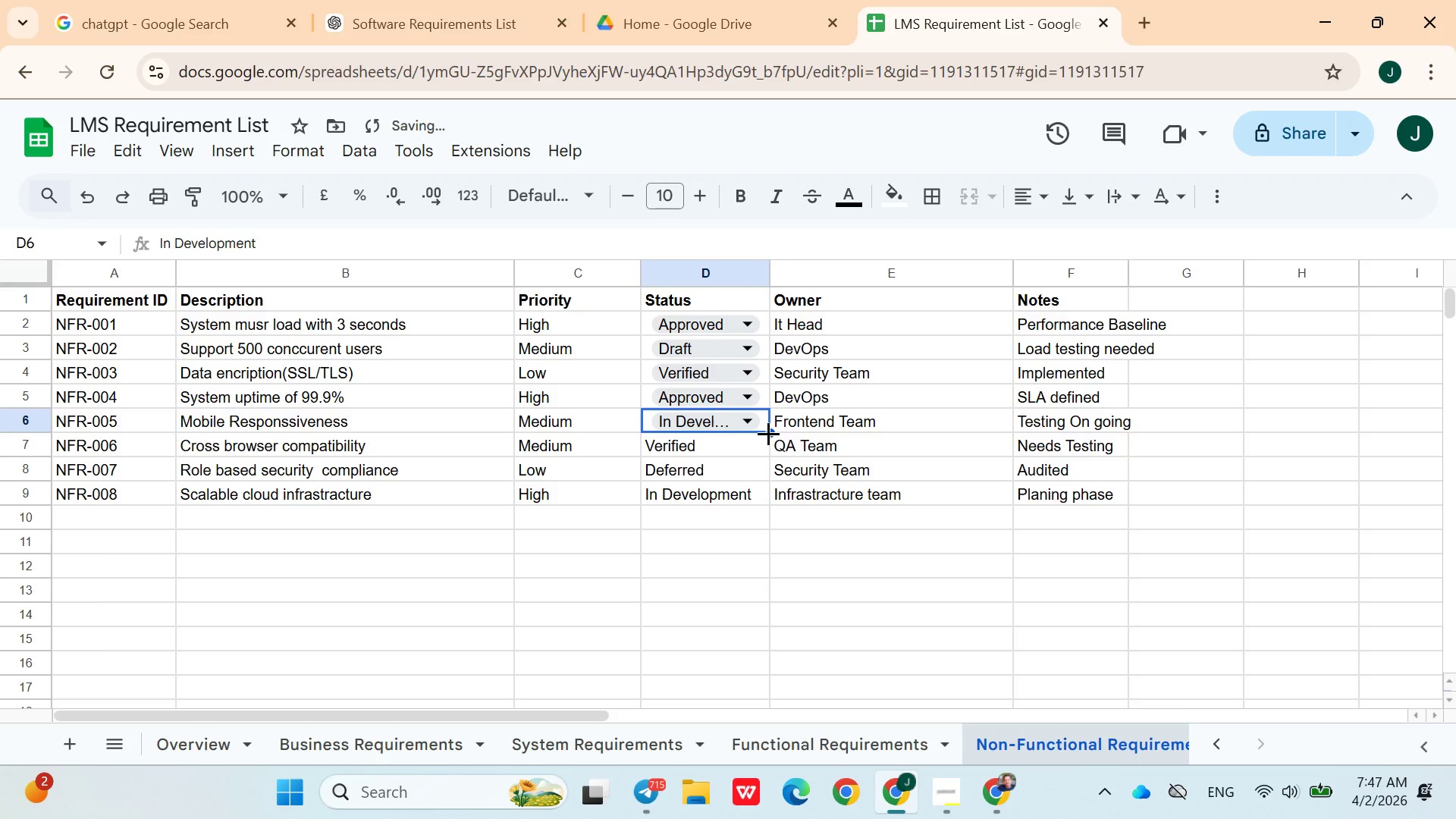 
left_click_drag(start_coordinate=[768, 432], to_coordinate=[767, 449])
 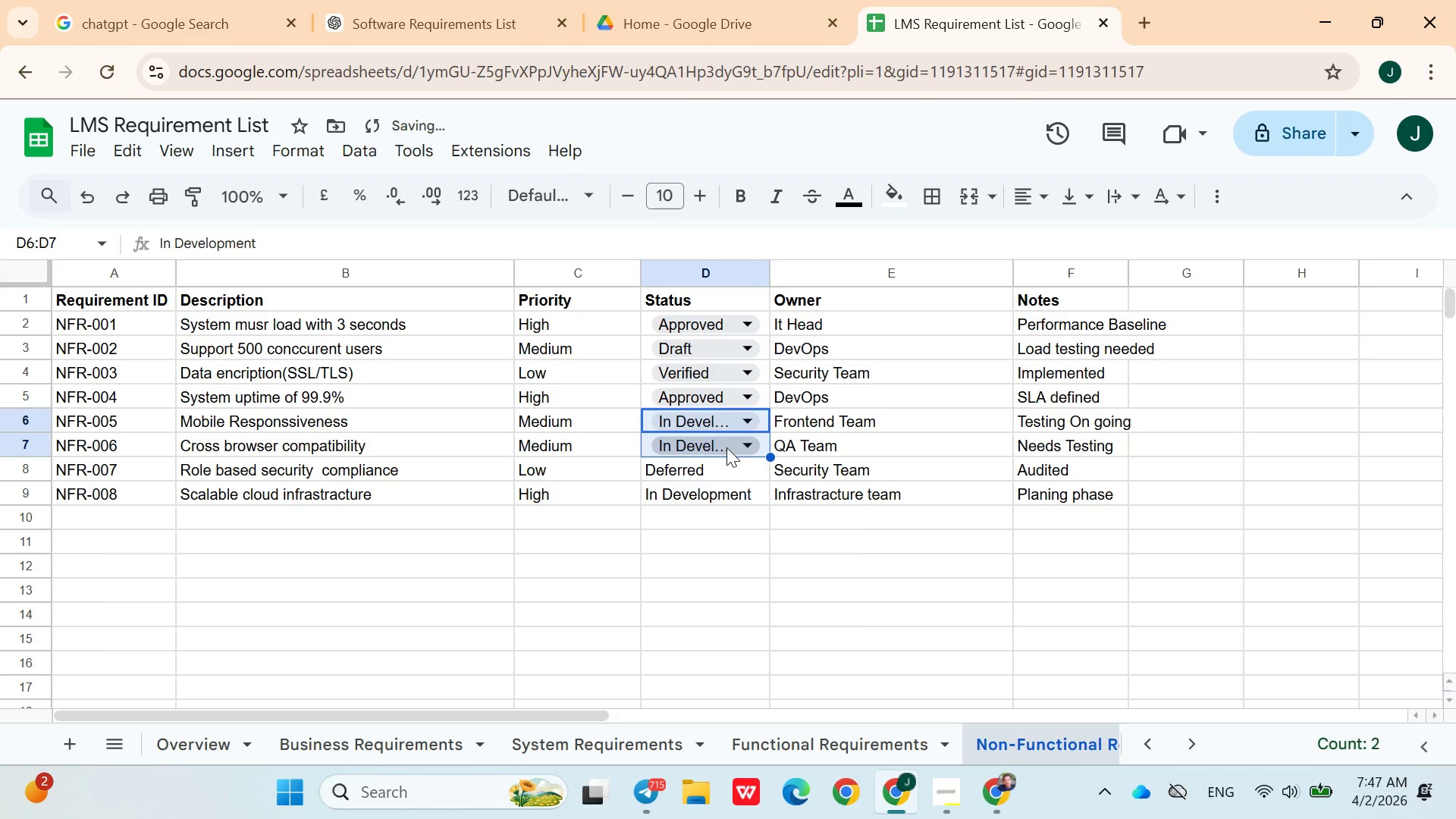 
left_click([725, 447])
 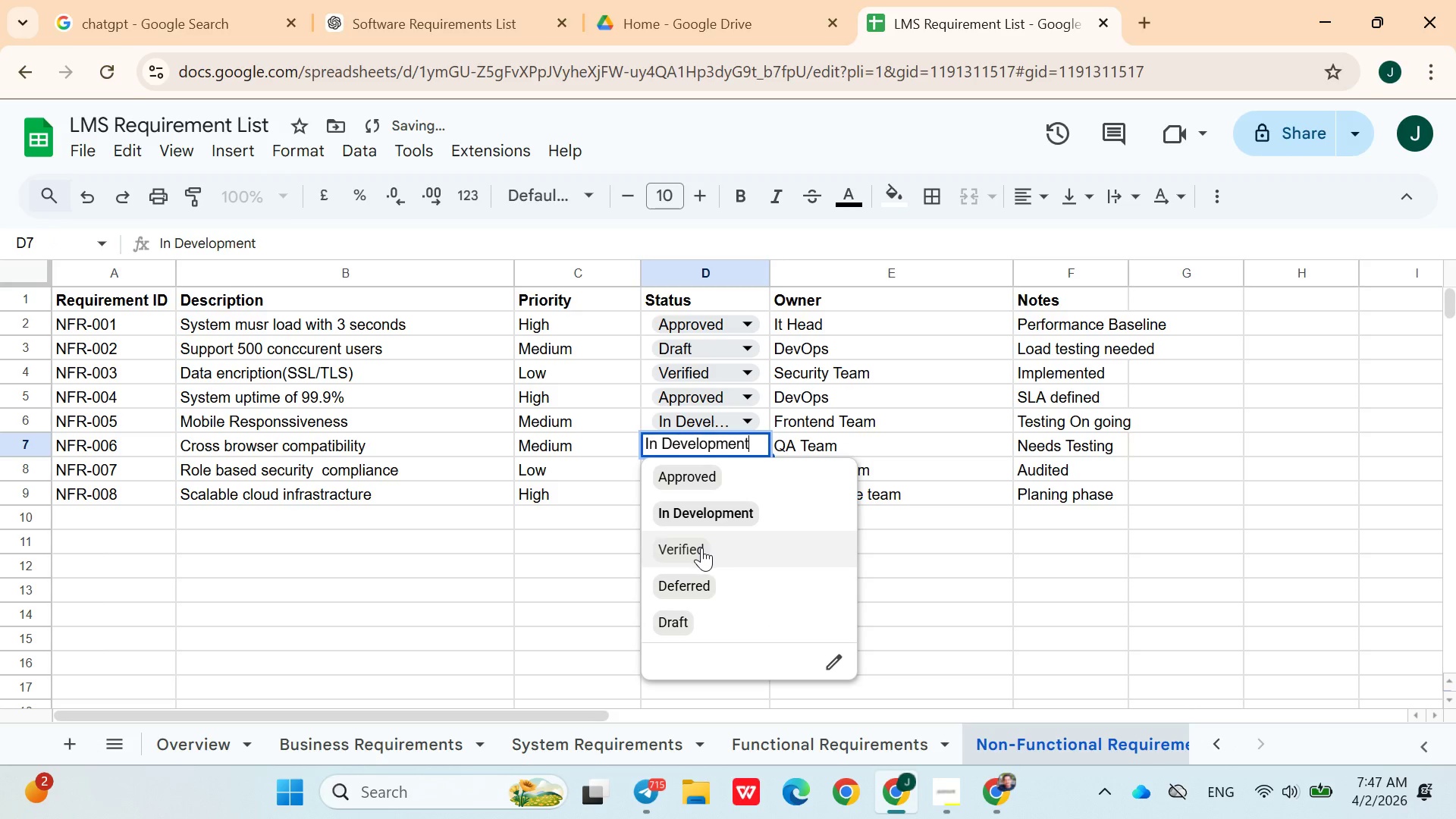 
left_click([701, 548])
 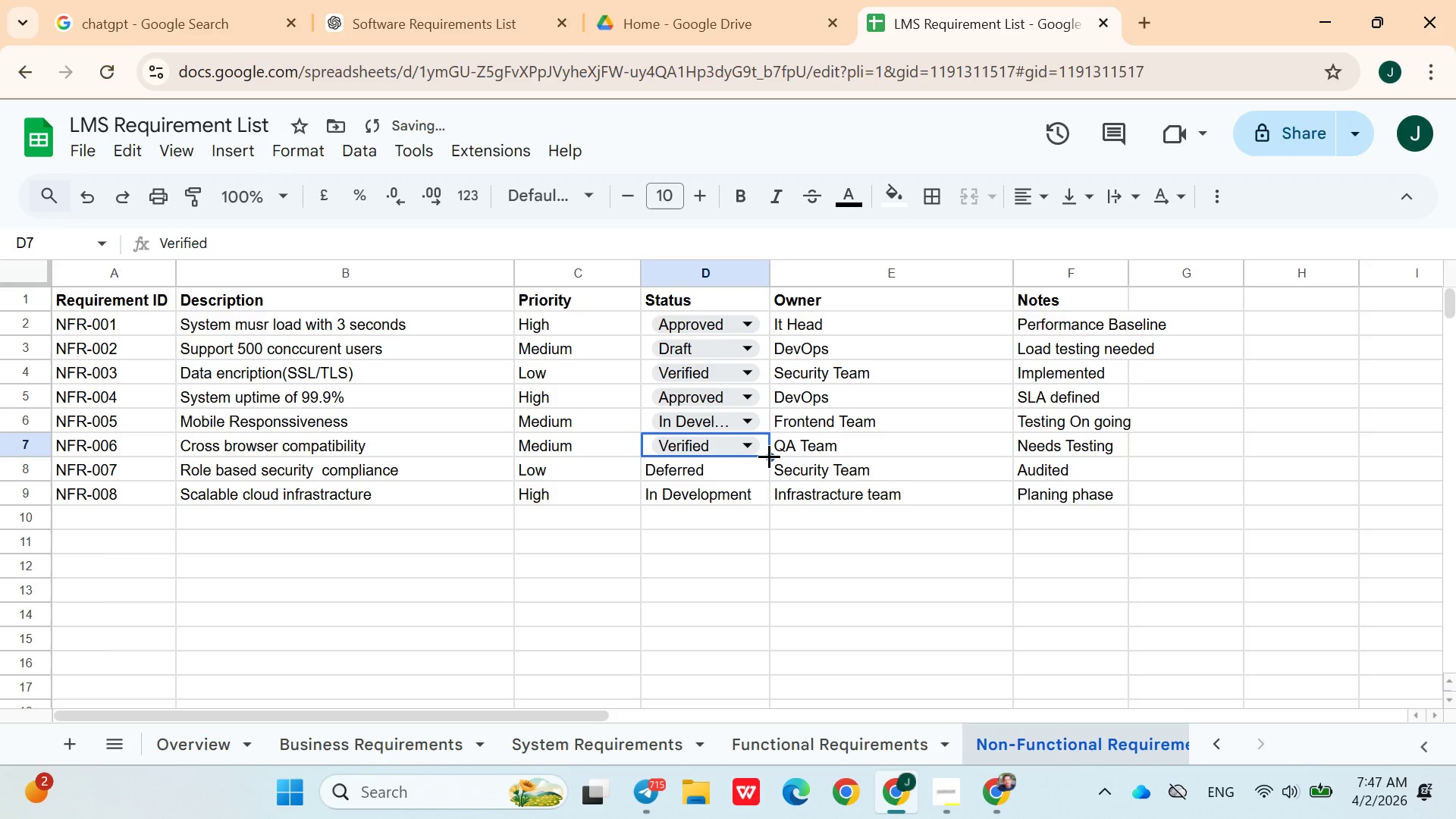 
left_click_drag(start_coordinate=[770, 456], to_coordinate=[766, 475])
 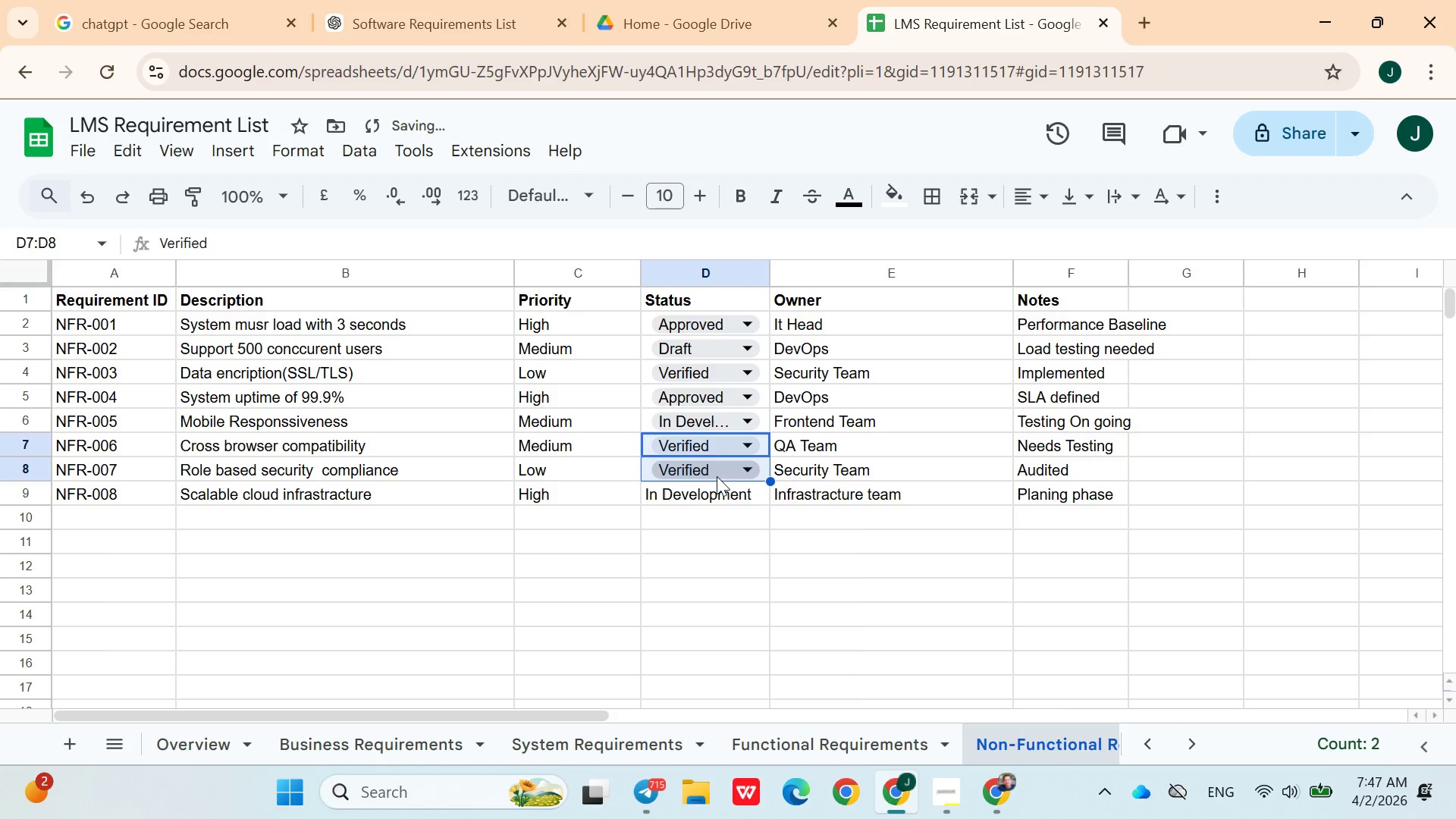 
left_click([716, 476])
 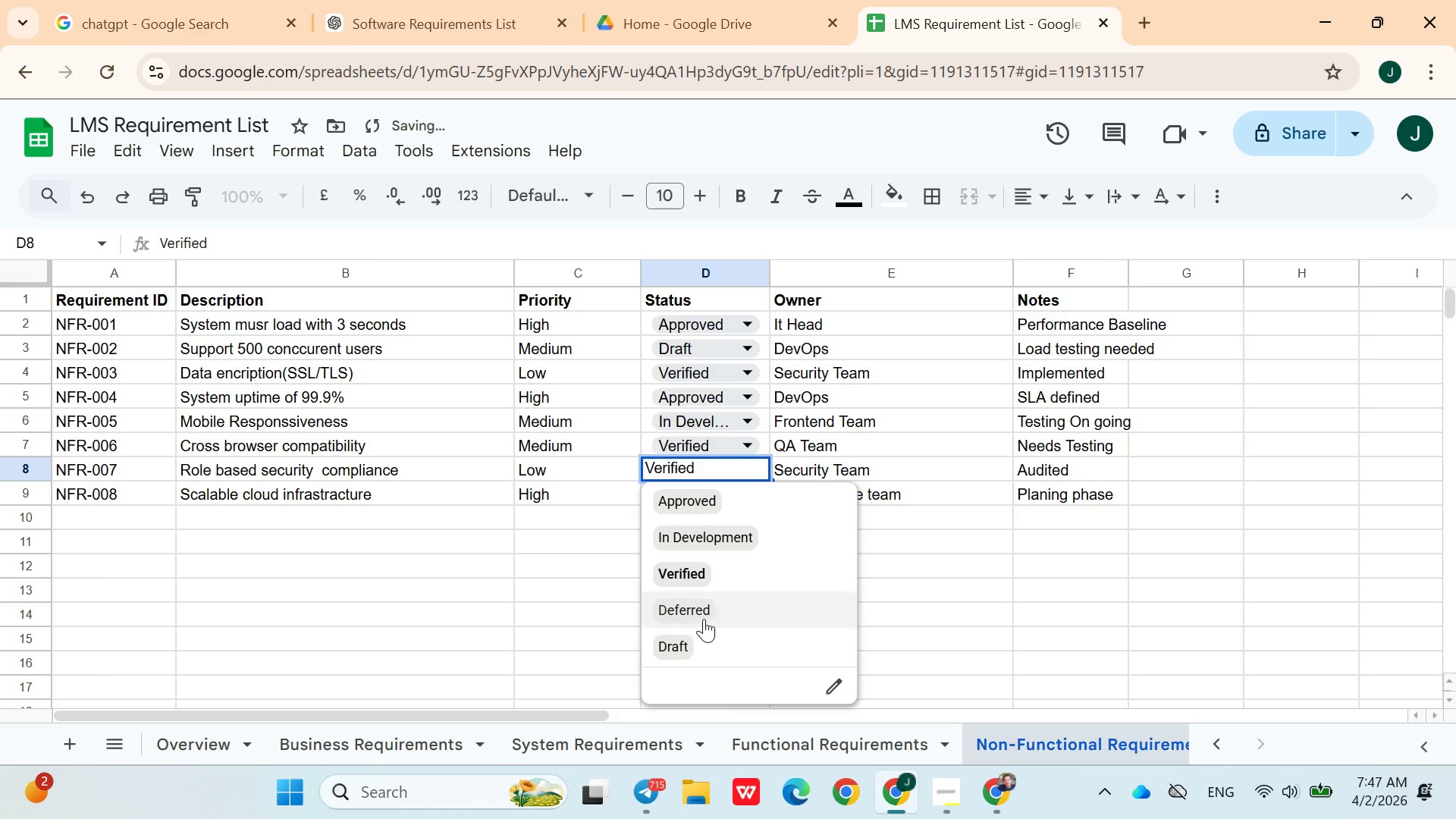 
left_click([704, 613])
 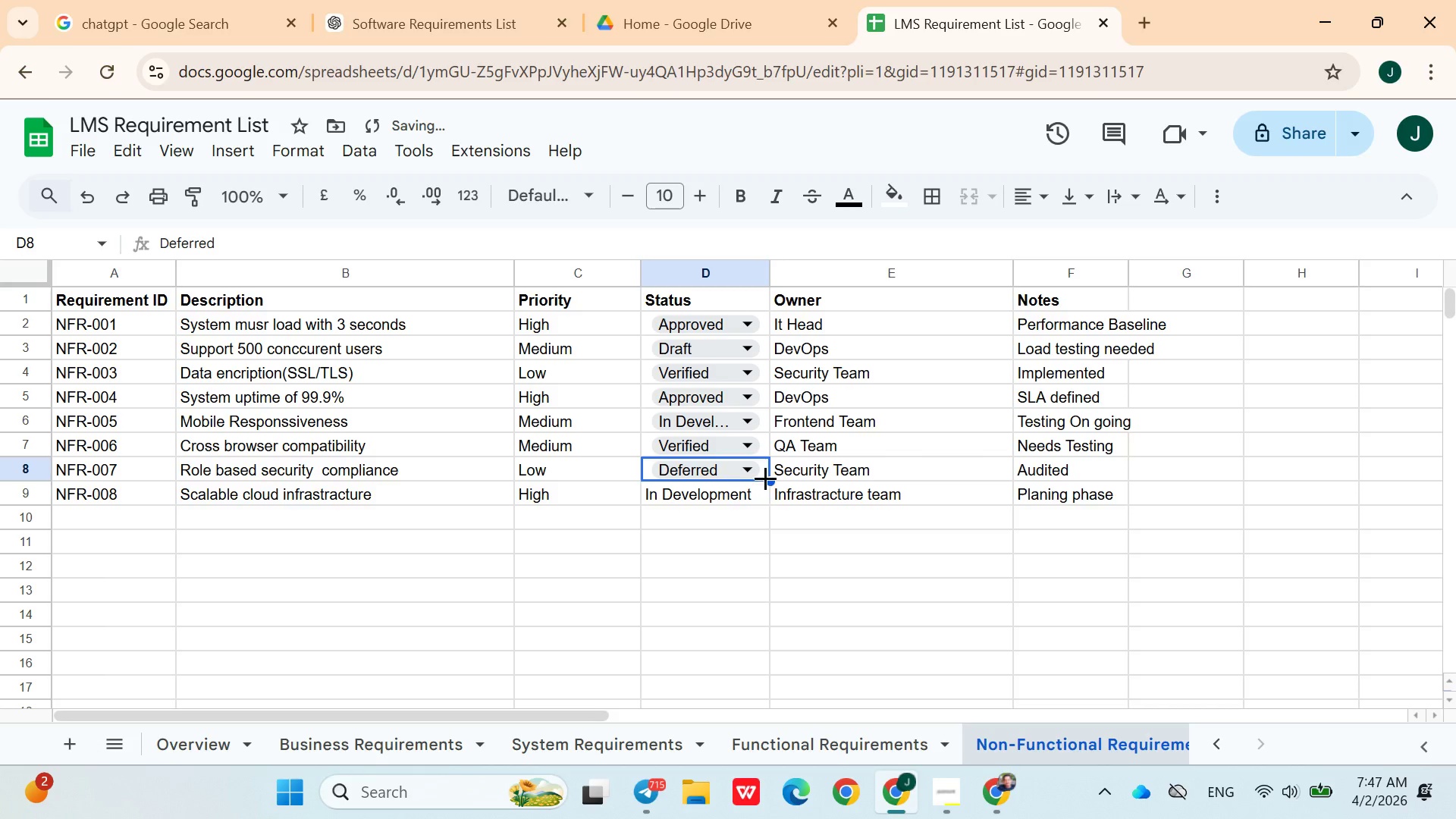 
left_click_drag(start_coordinate=[769, 478], to_coordinate=[769, 485])
 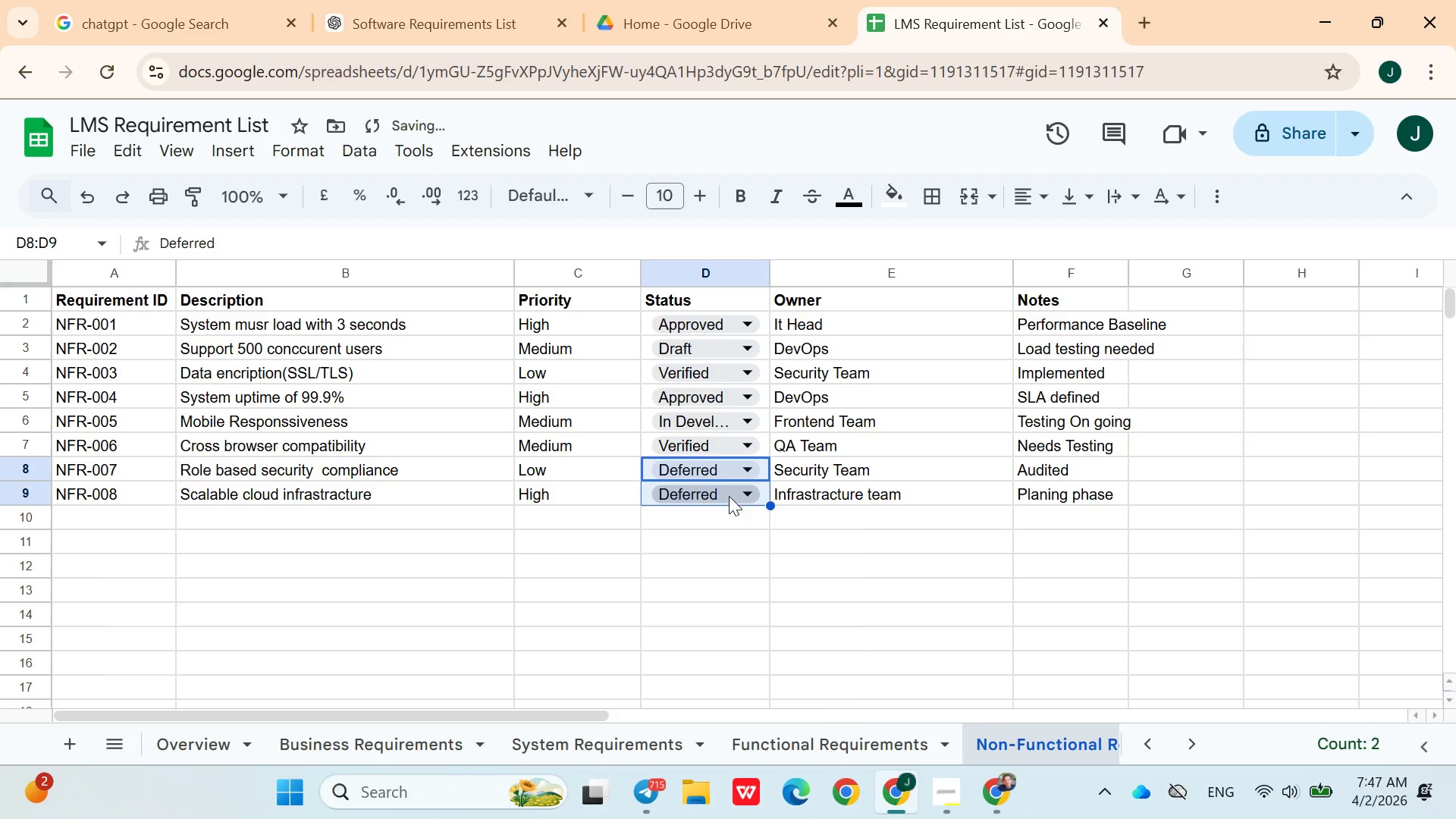 
left_click([729, 496])
 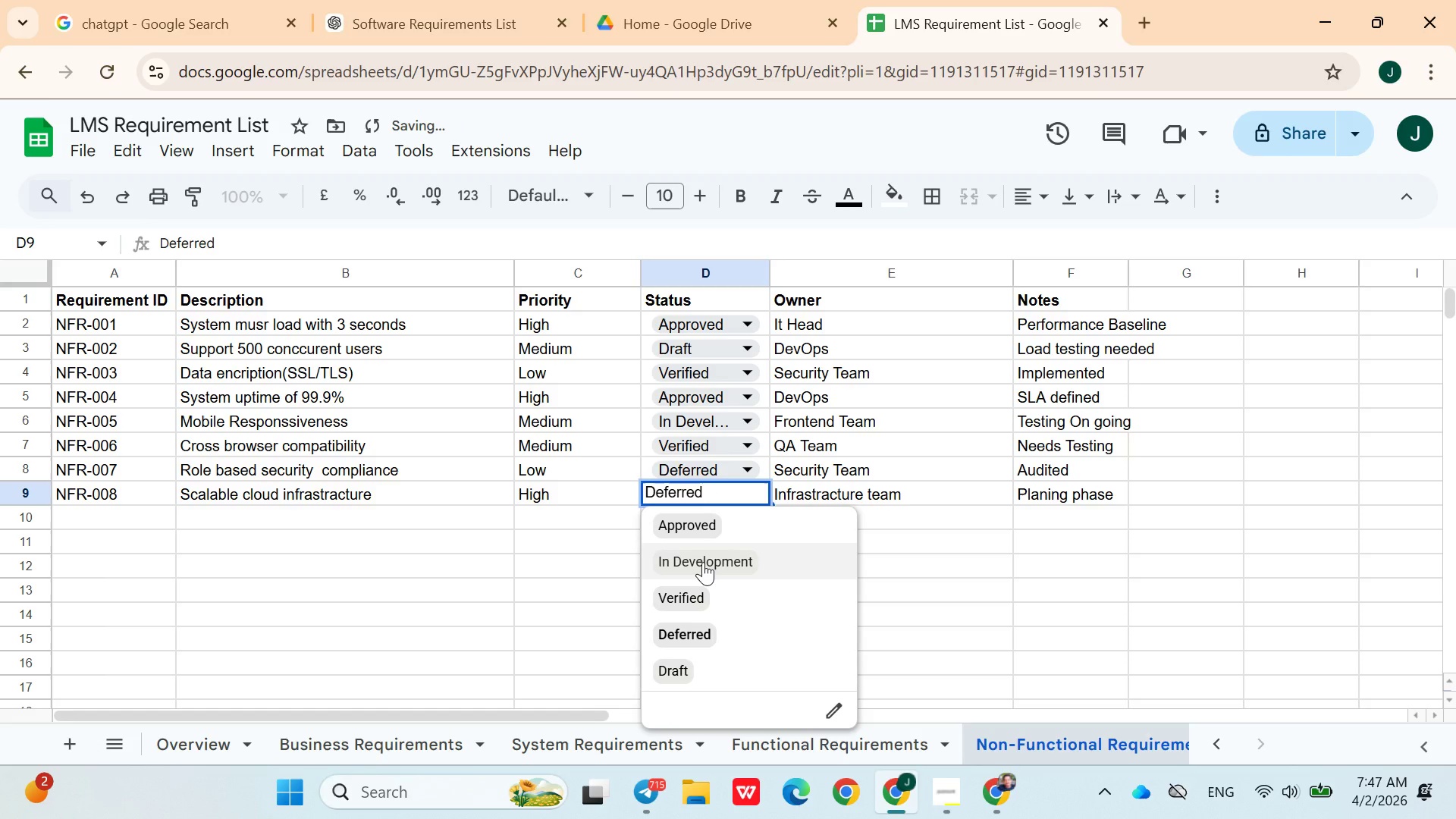 
left_click([704, 557])
 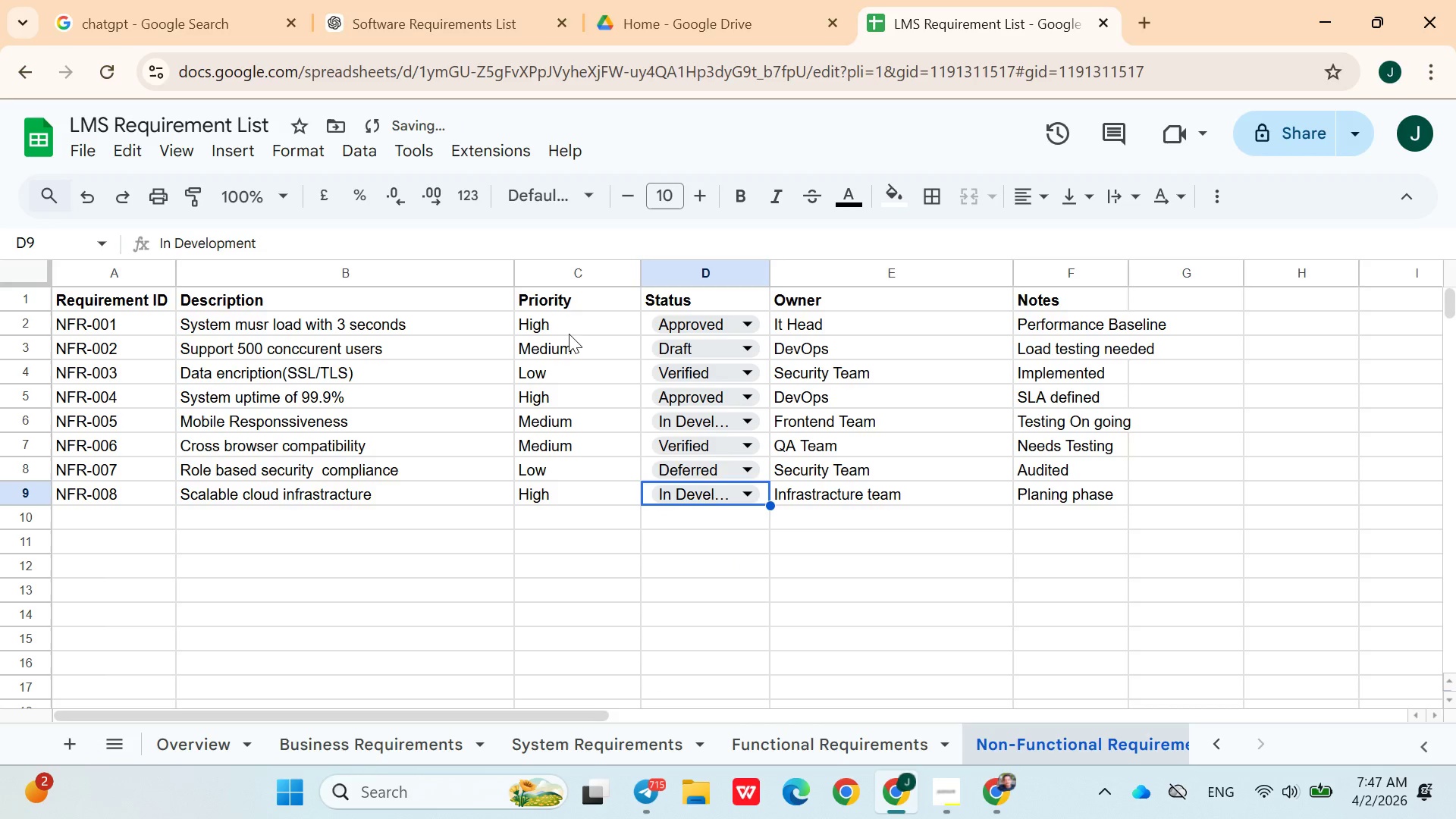 
left_click([557, 325])
 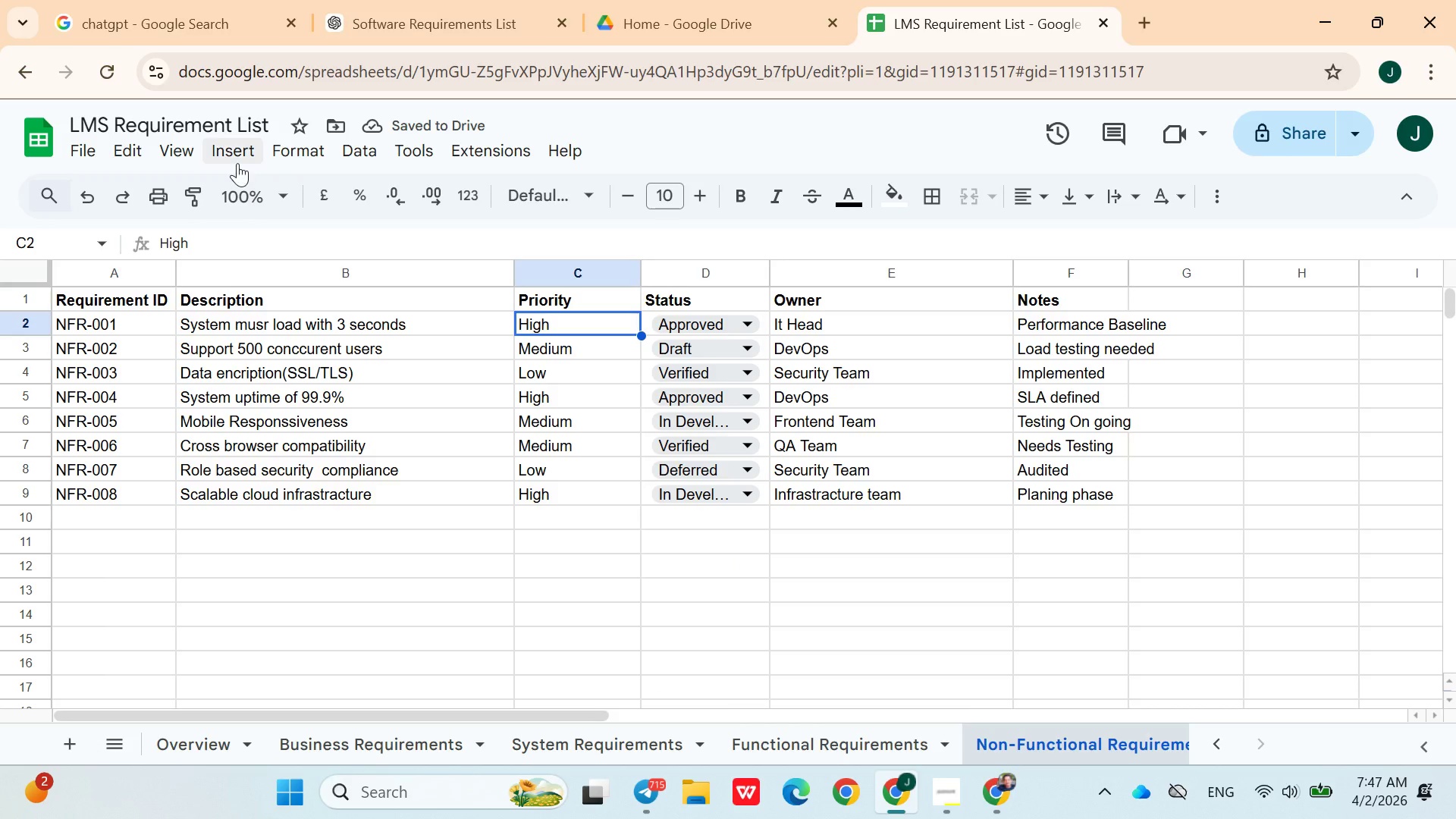 
left_click([234, 162])
 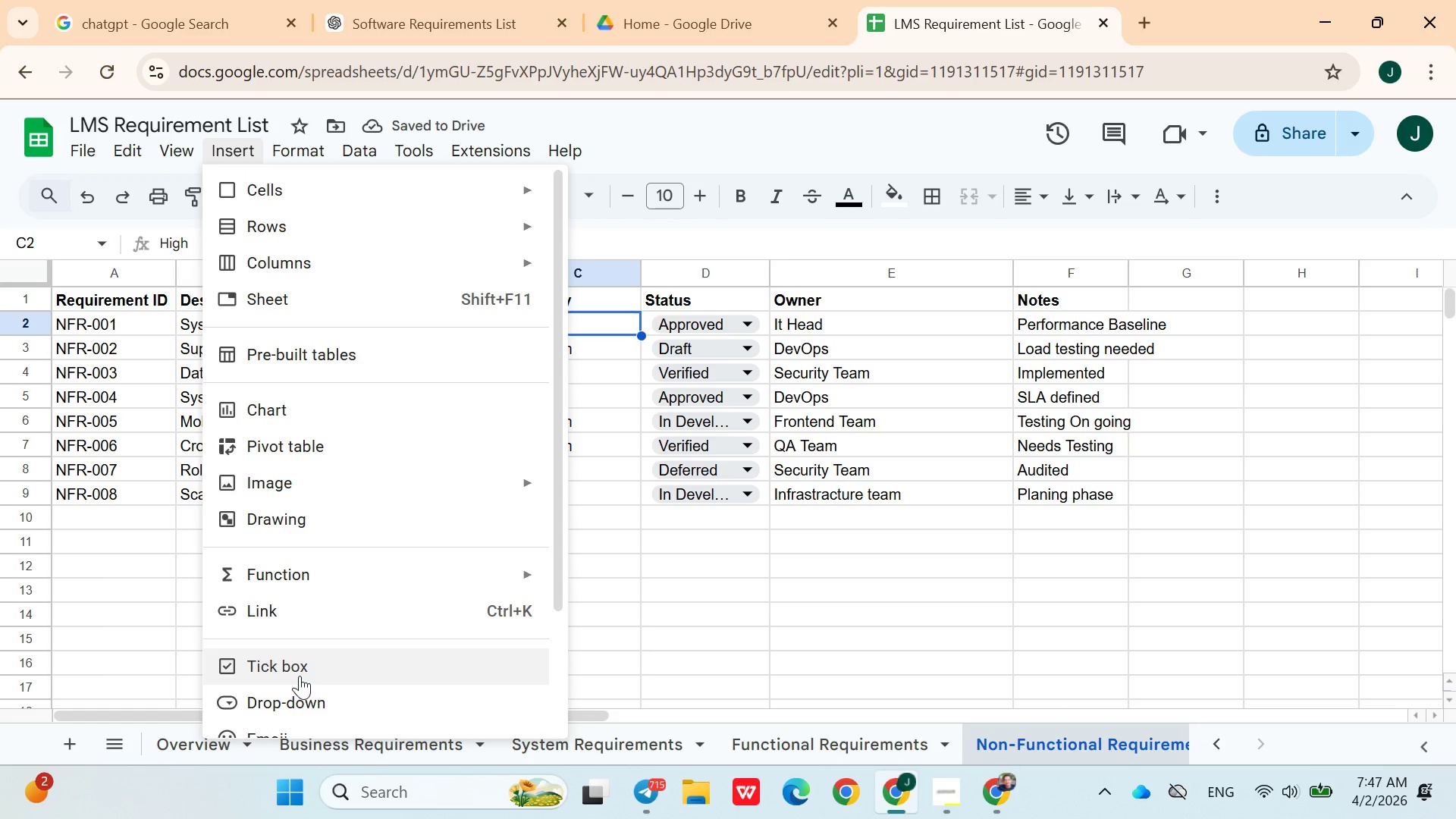 
left_click([303, 697])
 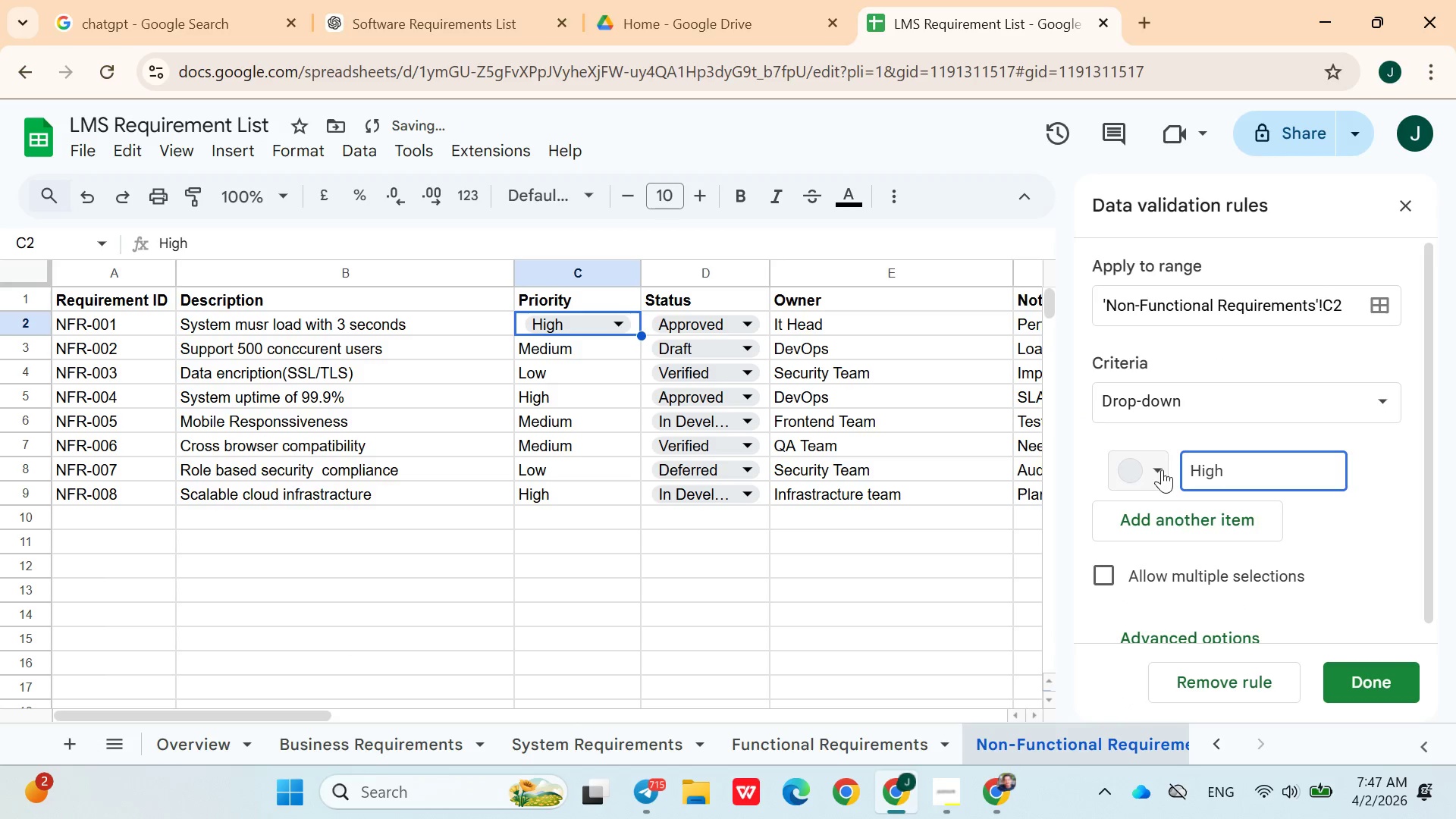 
left_click([1176, 515])
 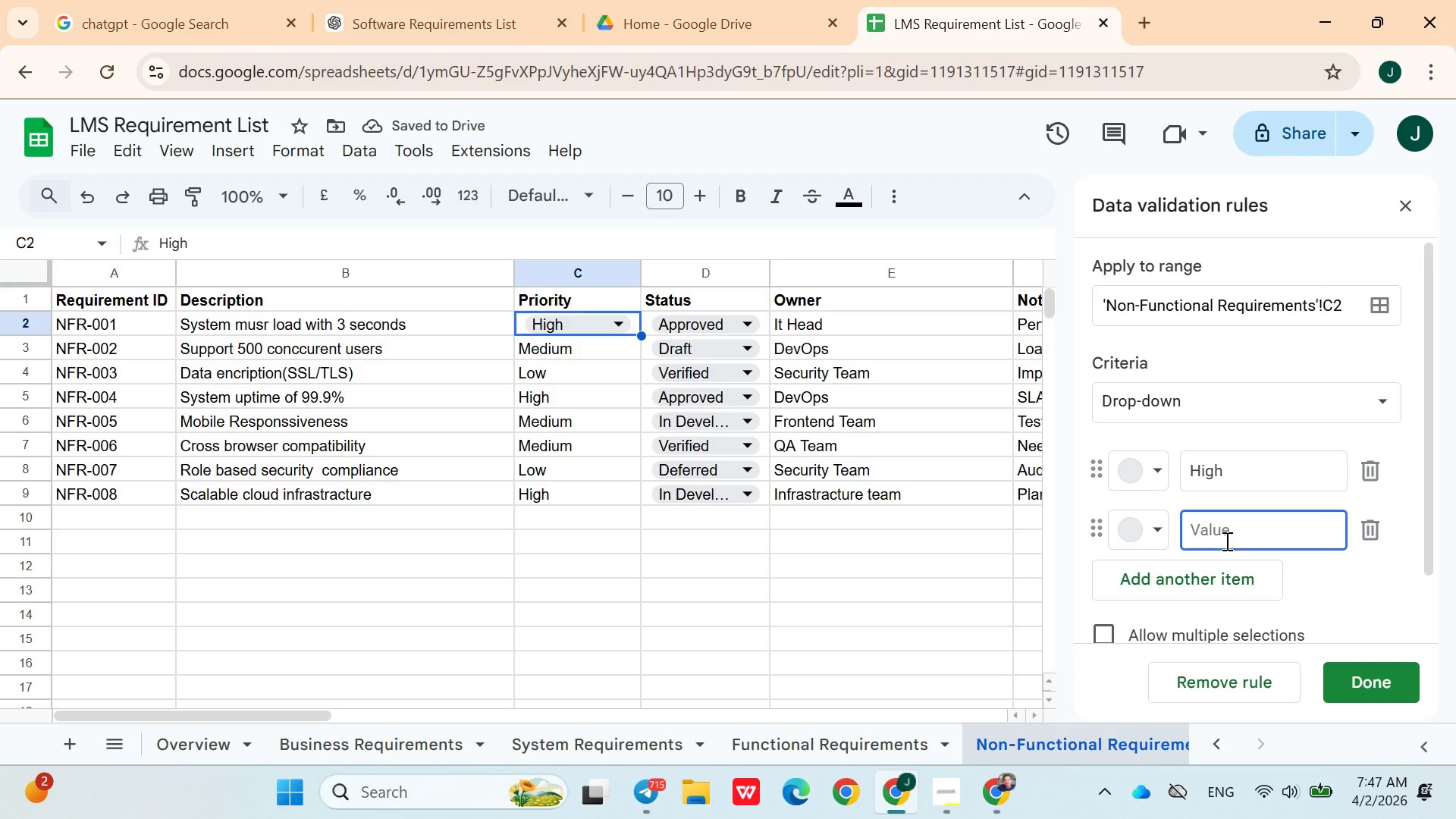 
type(Medium)
 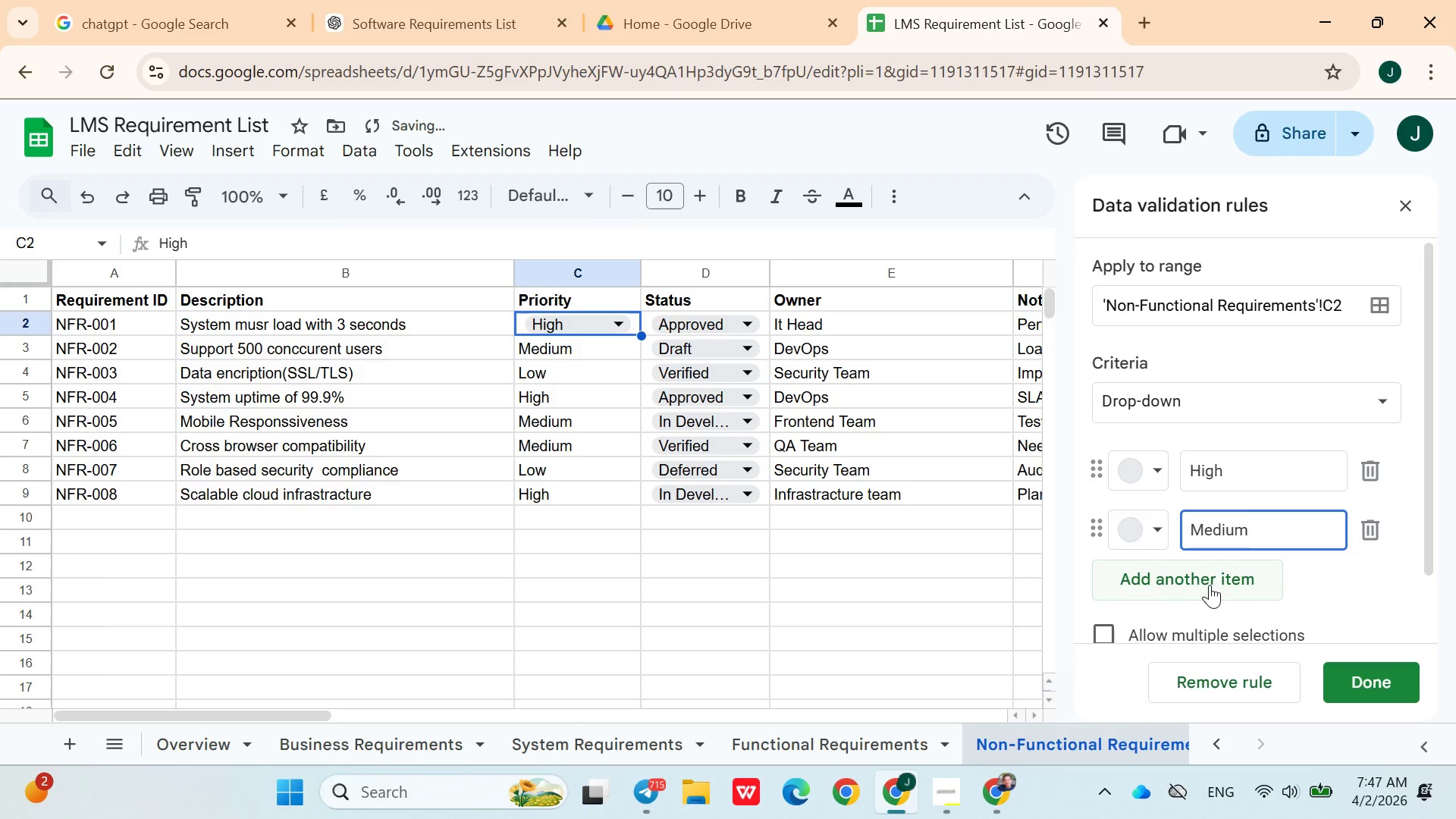 
left_click([1205, 587])
 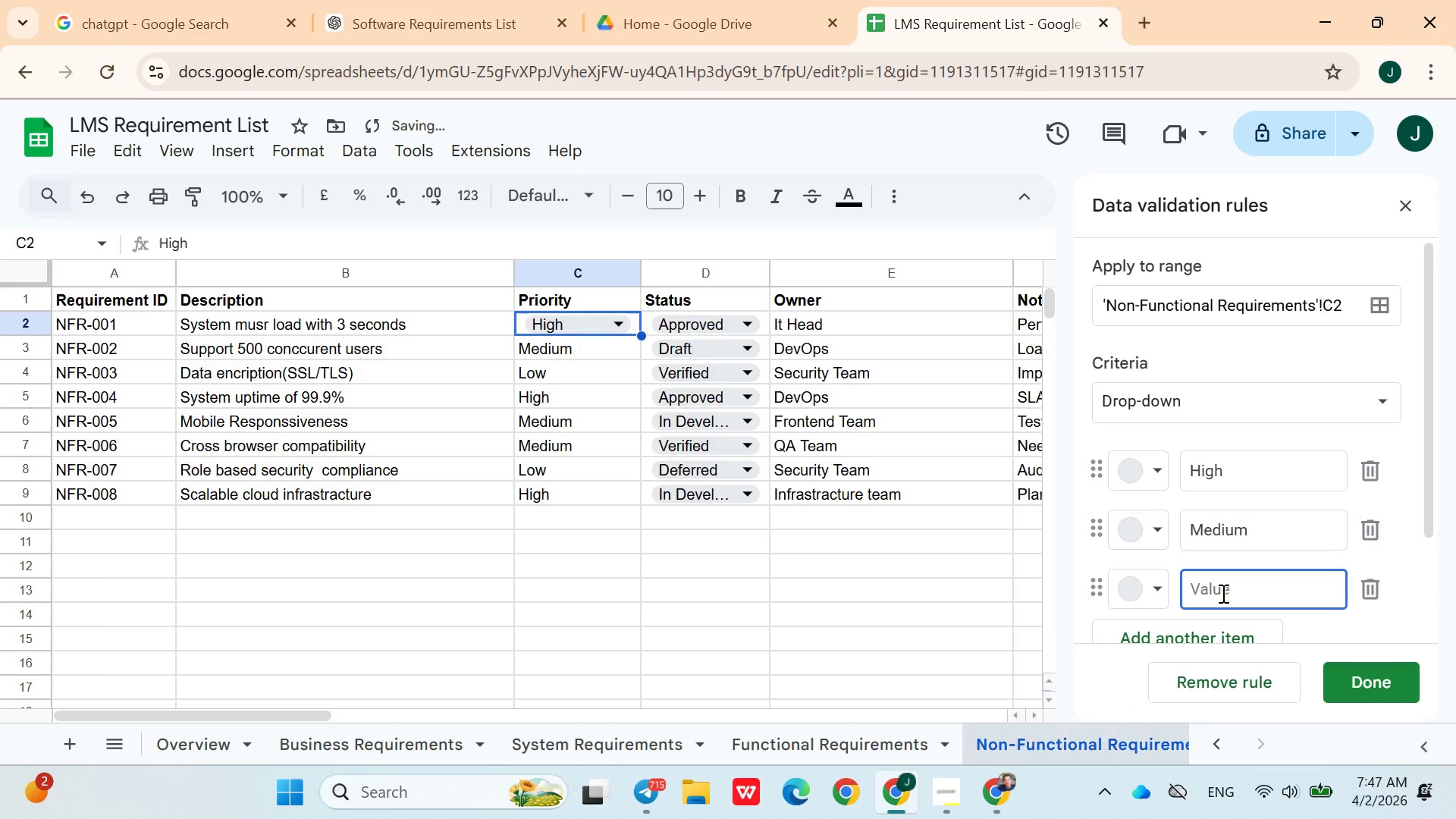 
type(Low)
 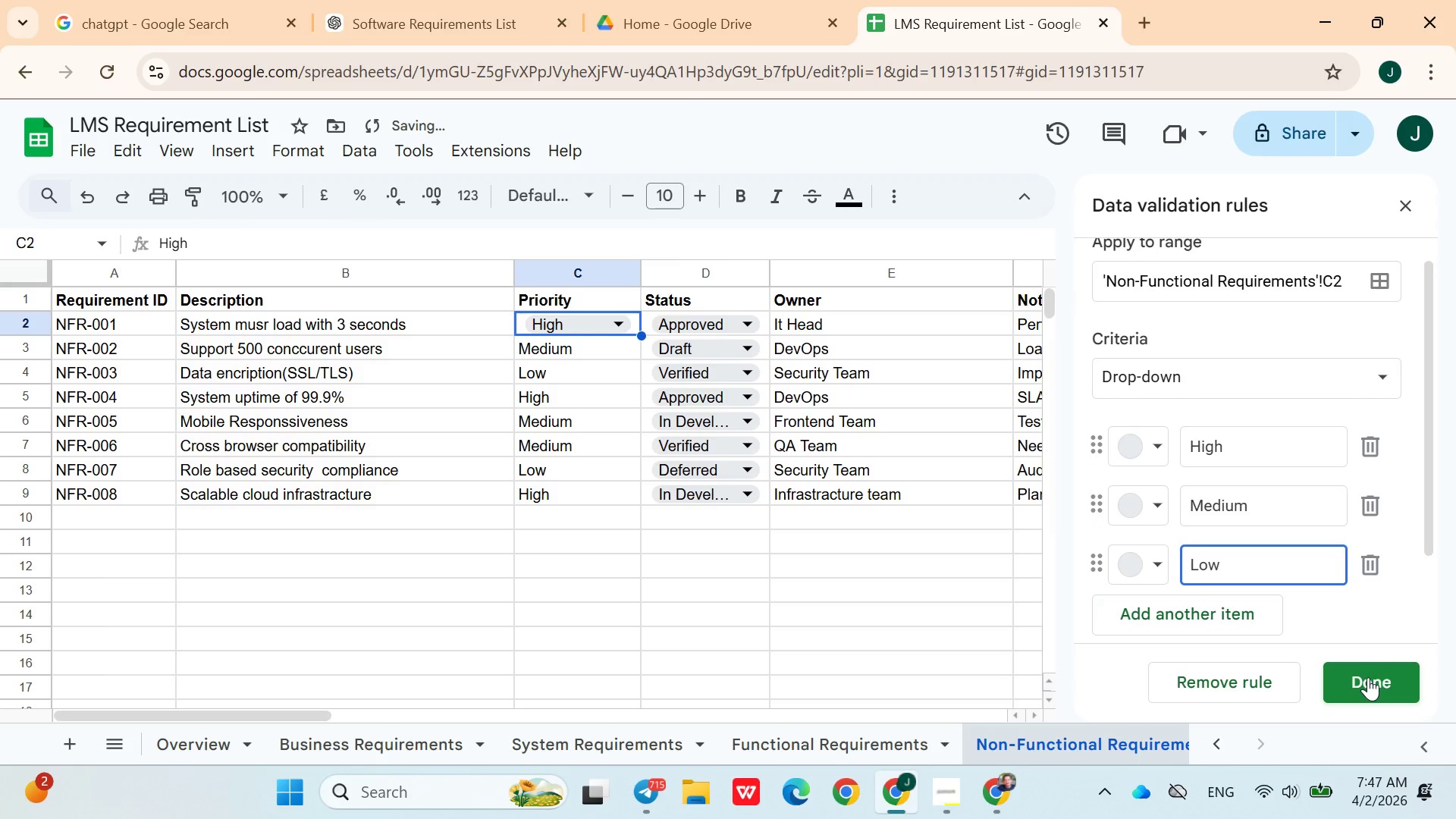 
left_click([1366, 677])
 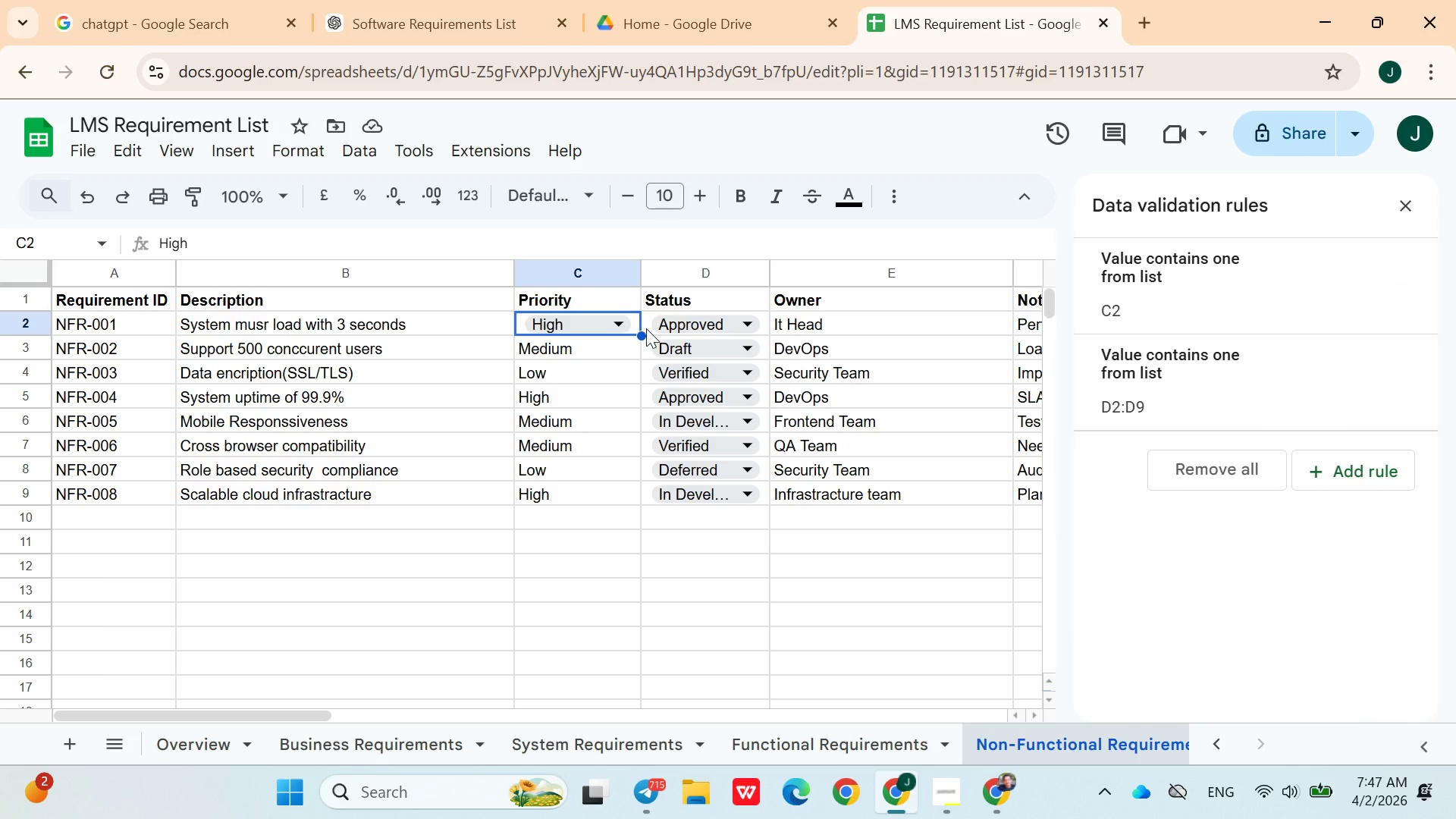 
left_click_drag(start_coordinate=[642, 337], to_coordinate=[642, 368])
 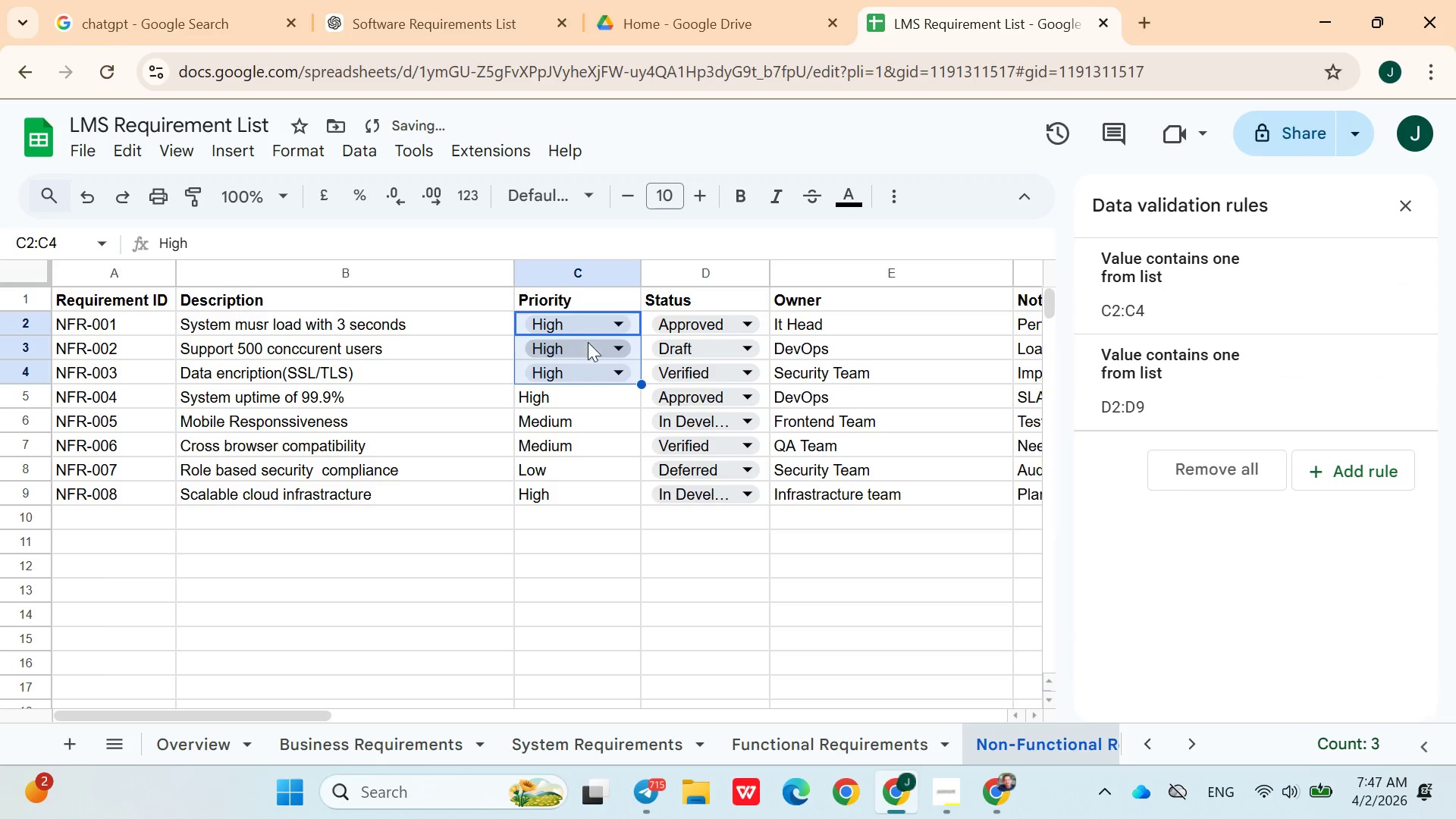 
left_click([587, 342])
 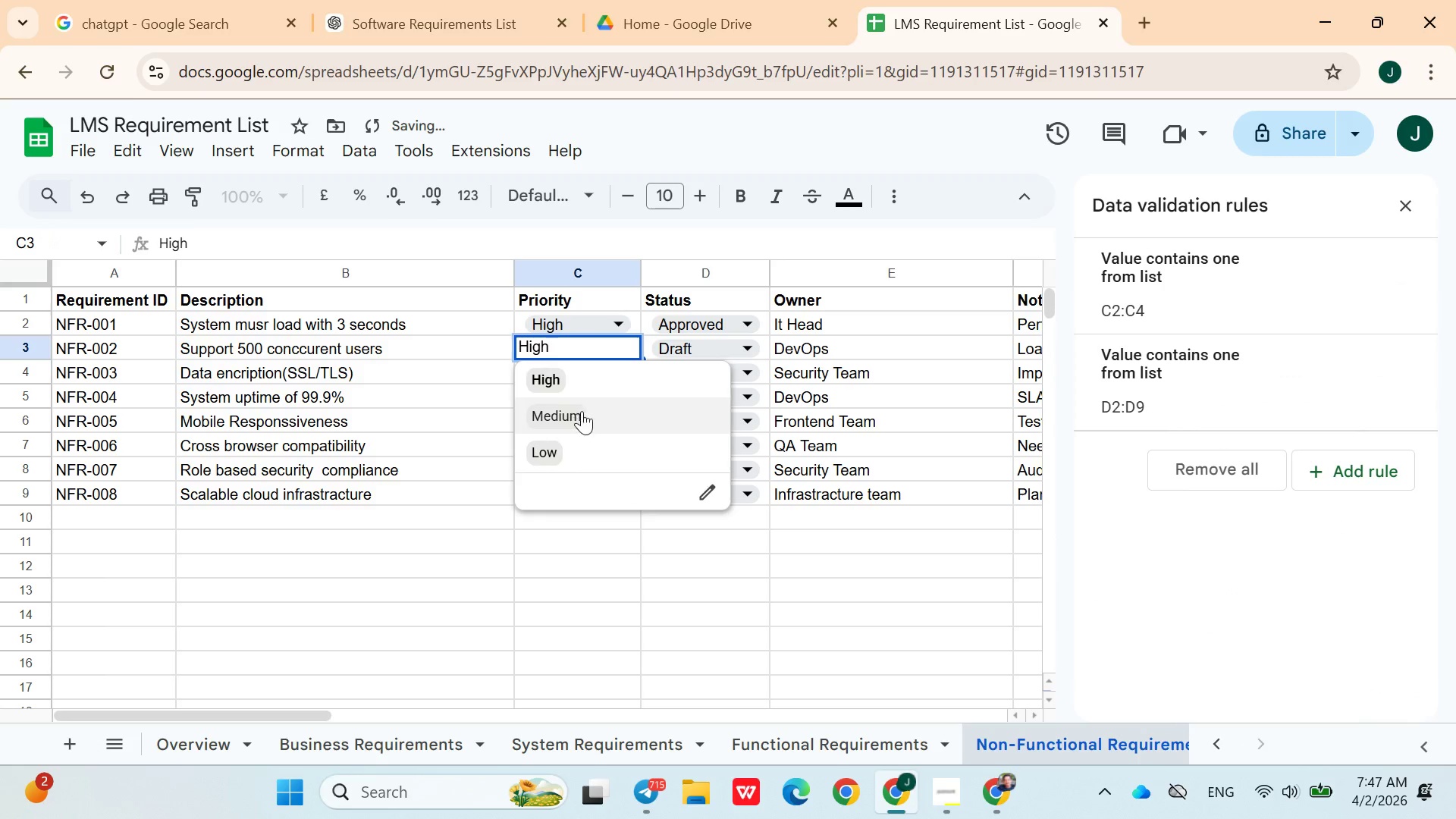 
left_click([581, 412])
 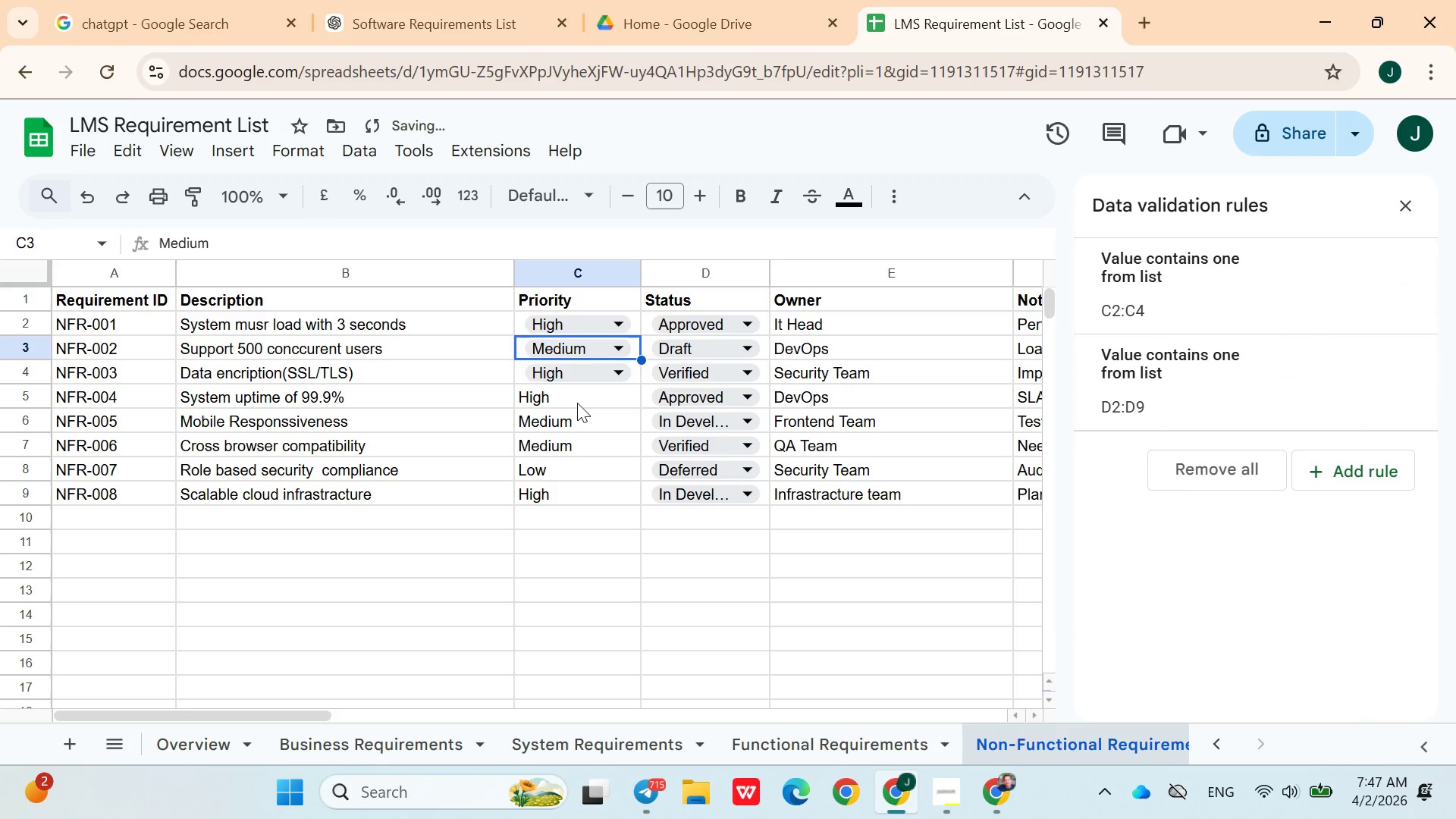 
left_click([577, 401])
 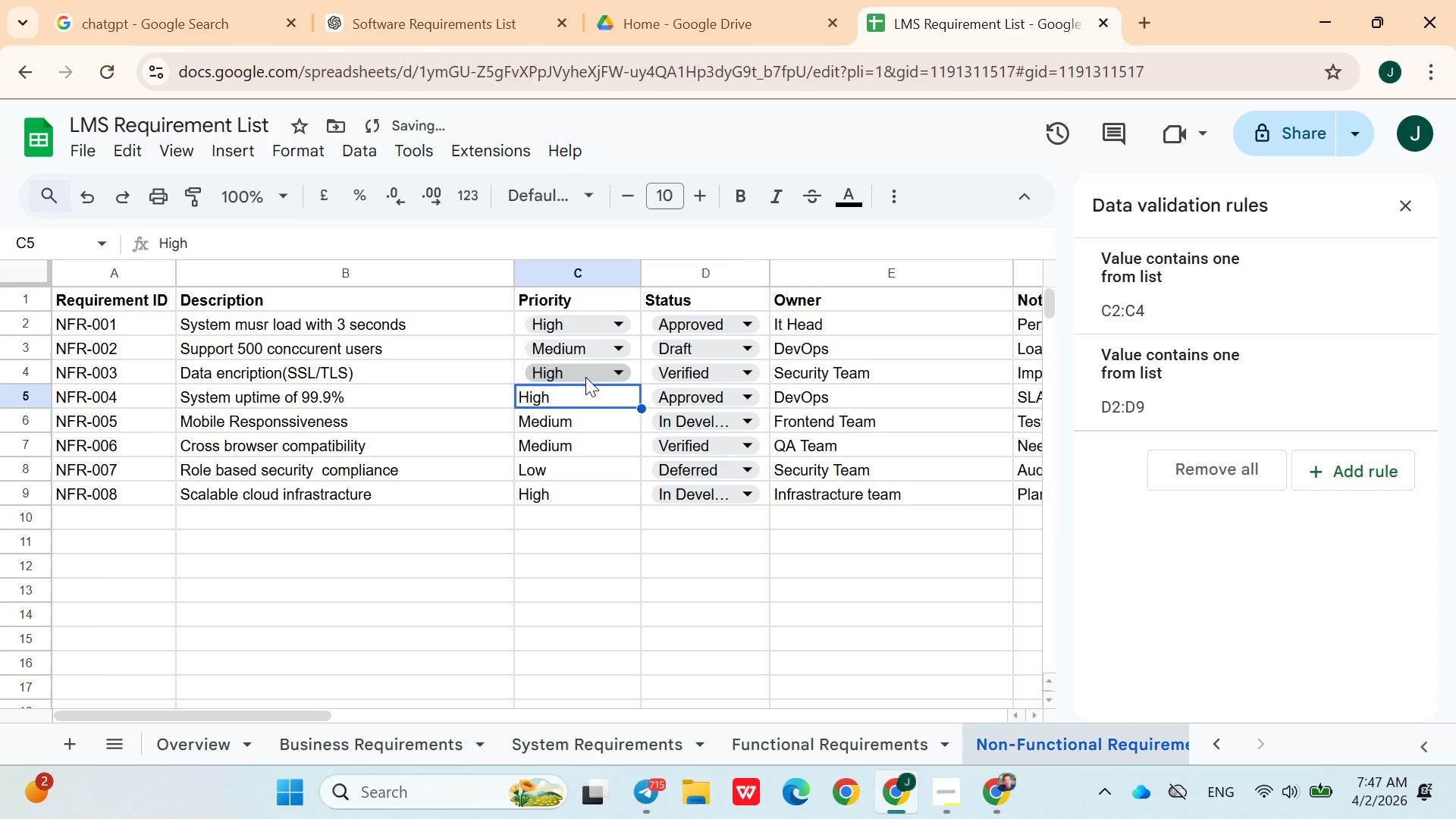 
left_click([585, 376])
 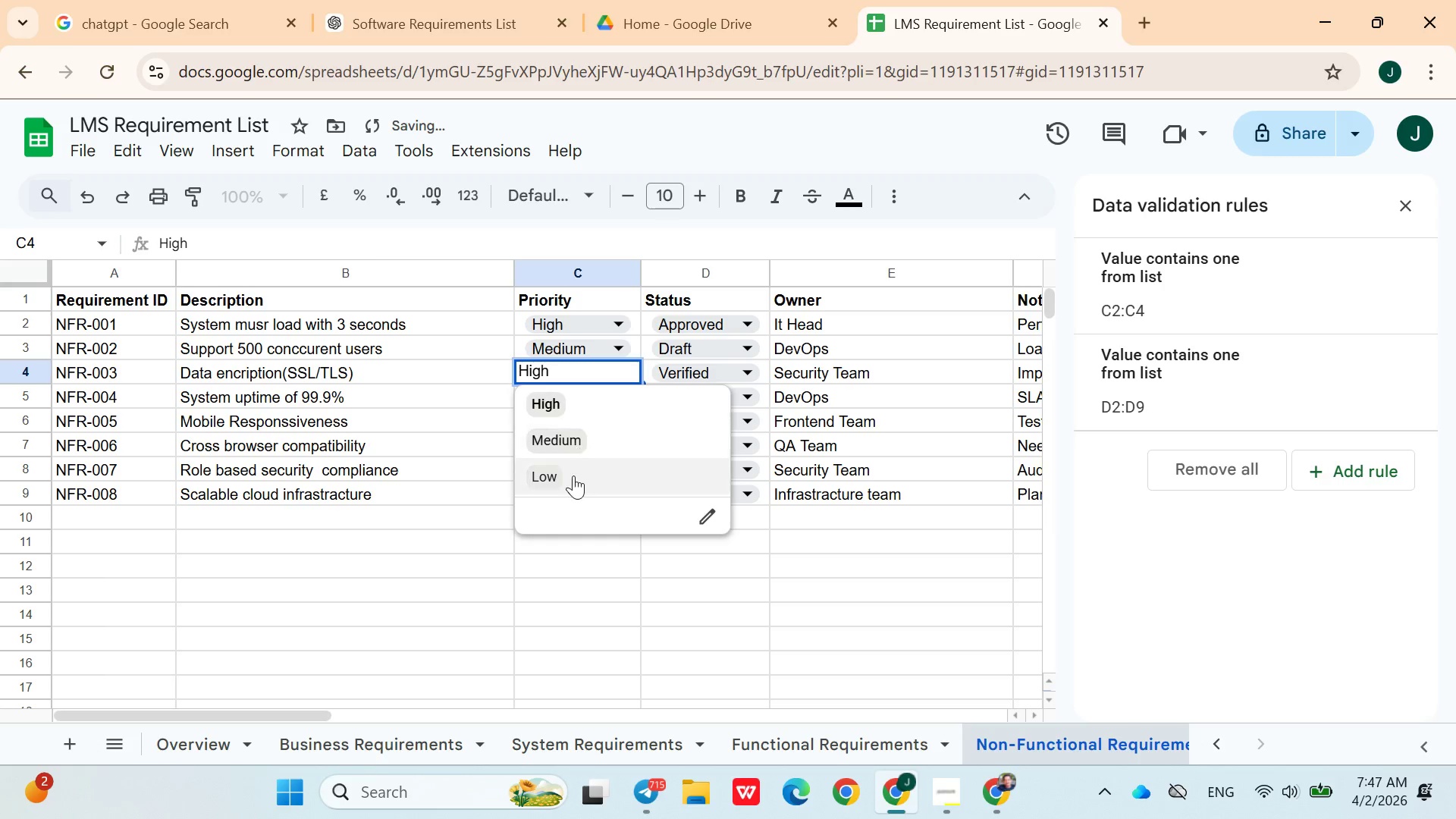 
left_click([569, 476])
 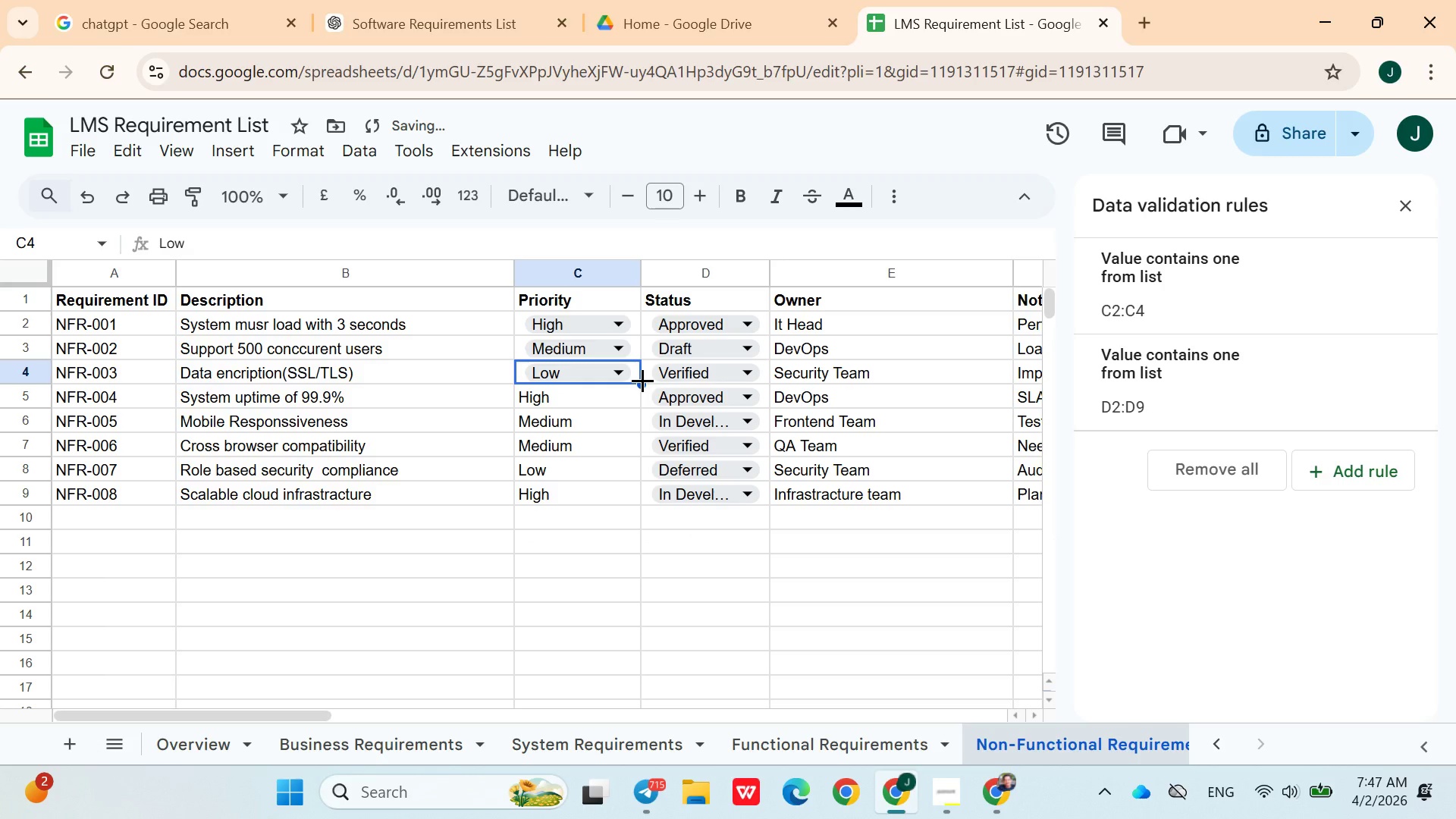 
left_click_drag(start_coordinate=[643, 380], to_coordinate=[644, 441])
 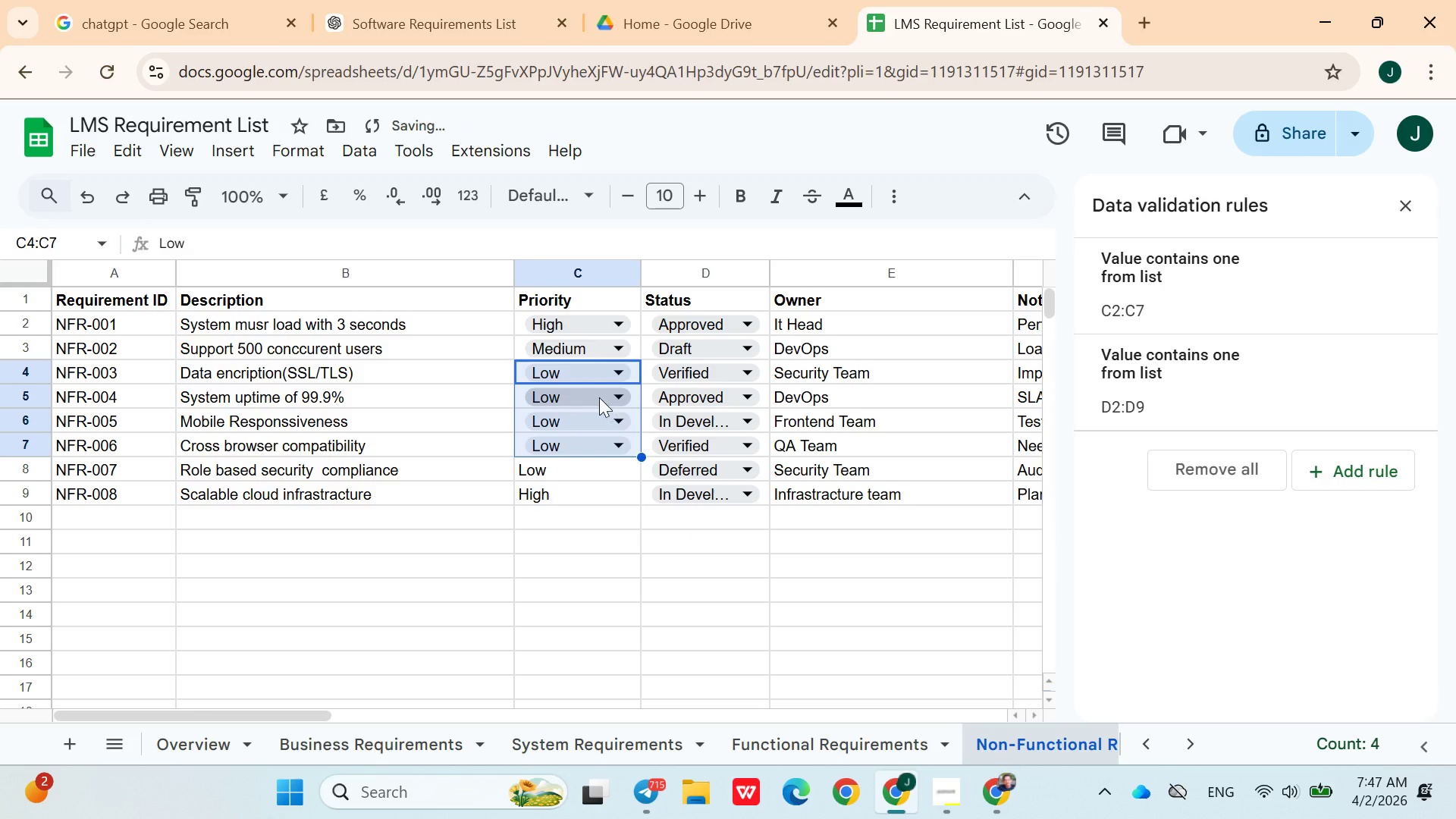 
left_click([598, 397])
 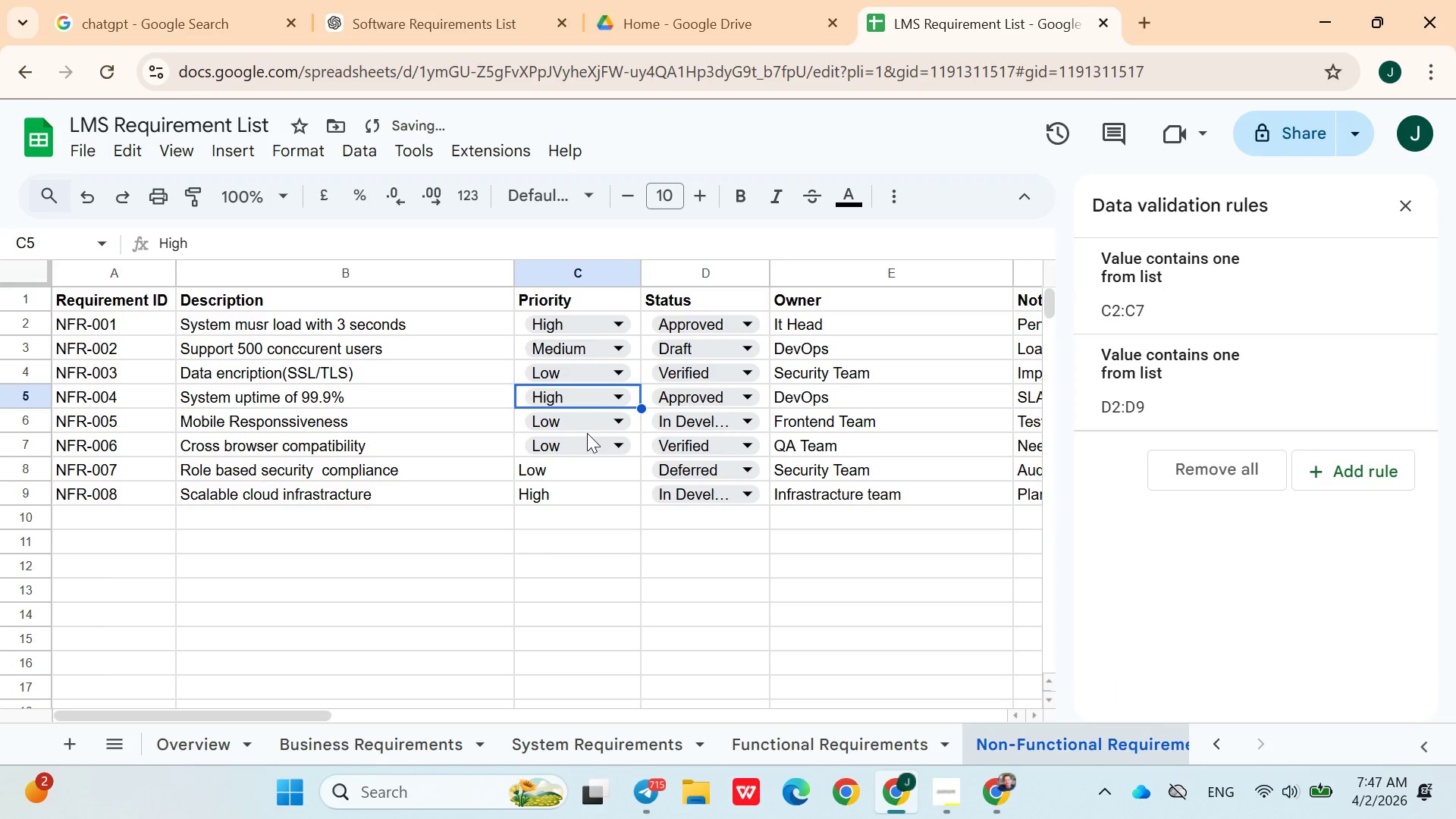 
double_click([585, 435])
 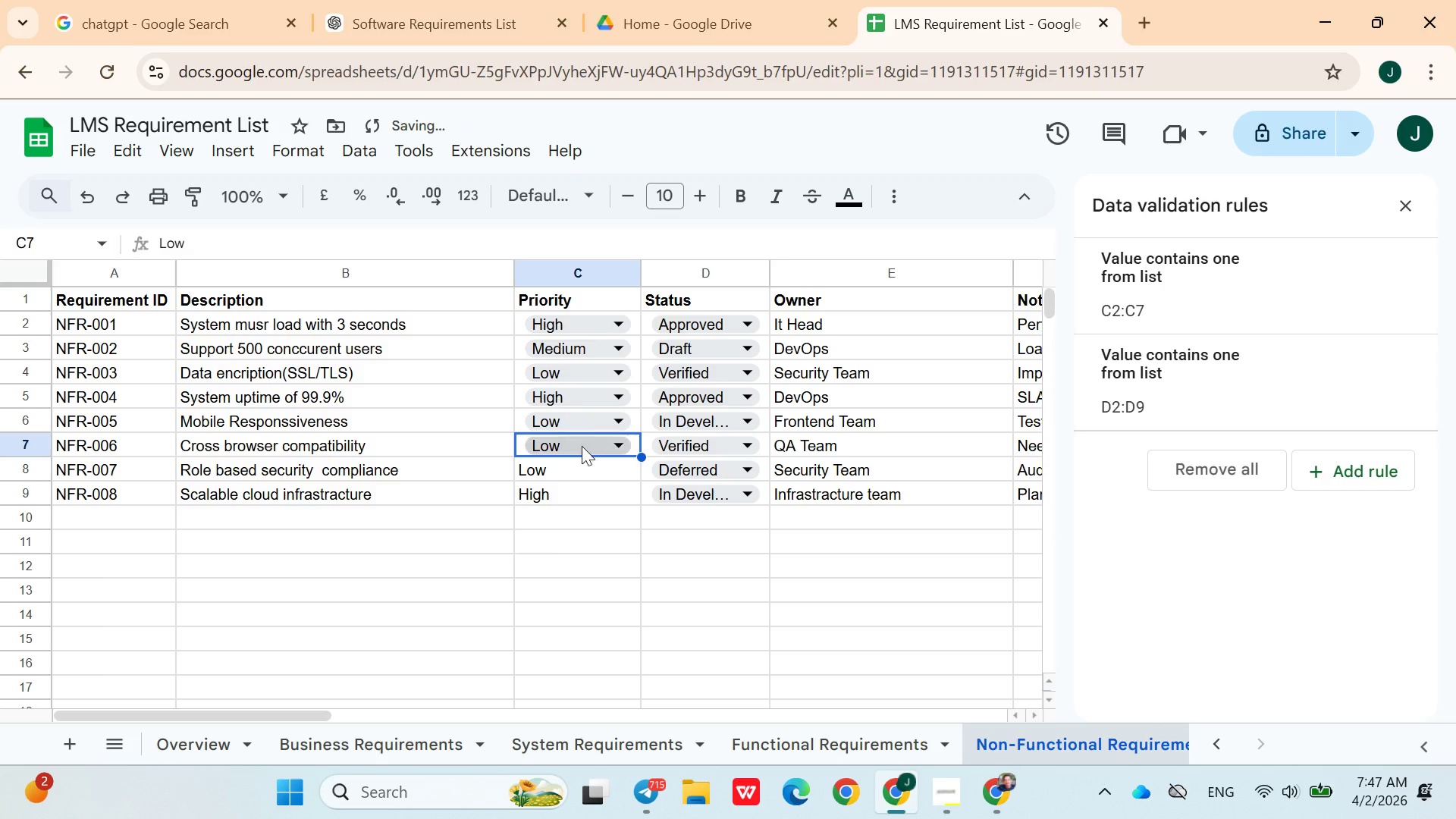 
left_click([582, 447])
 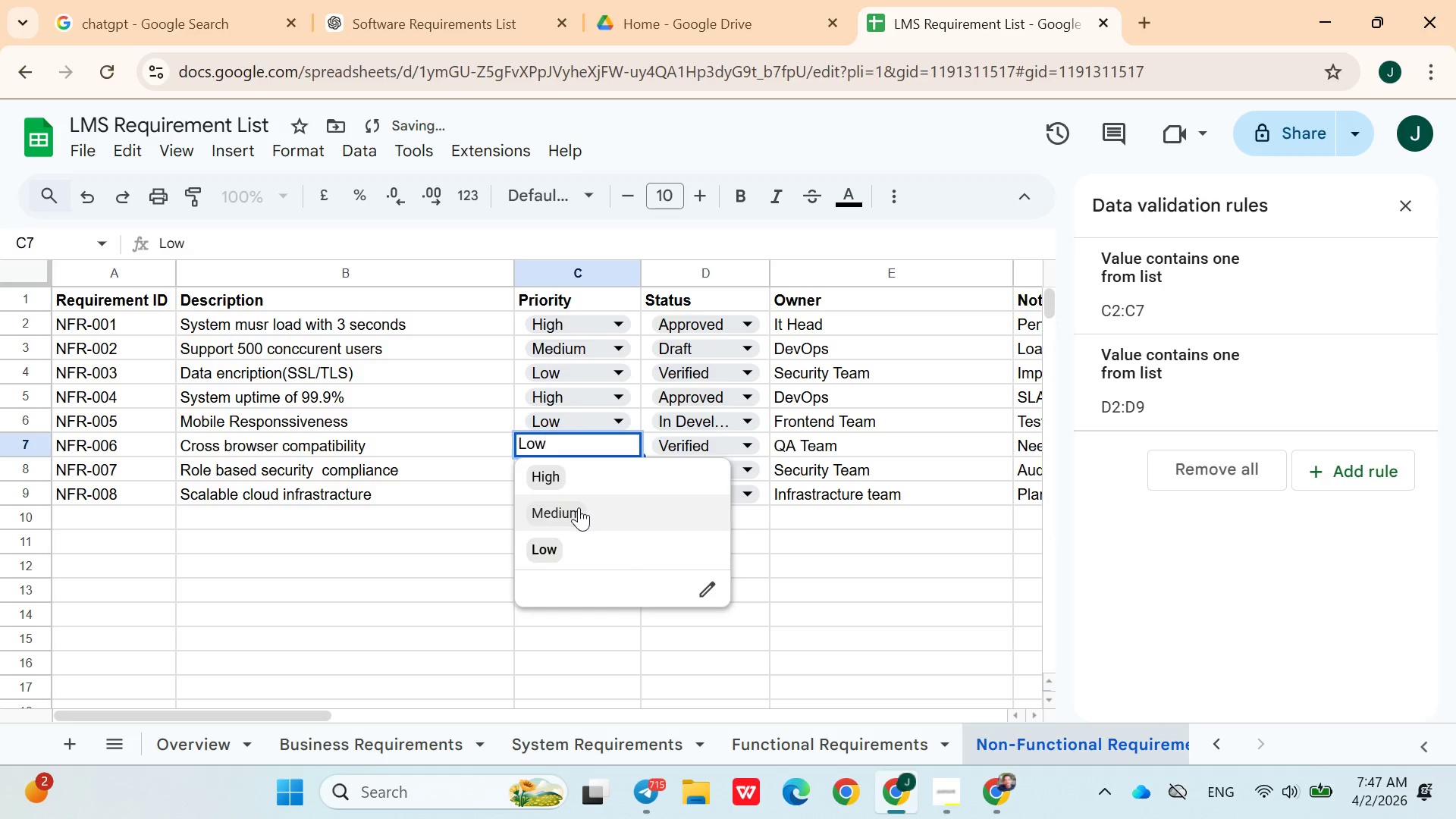 
left_click([579, 507])
 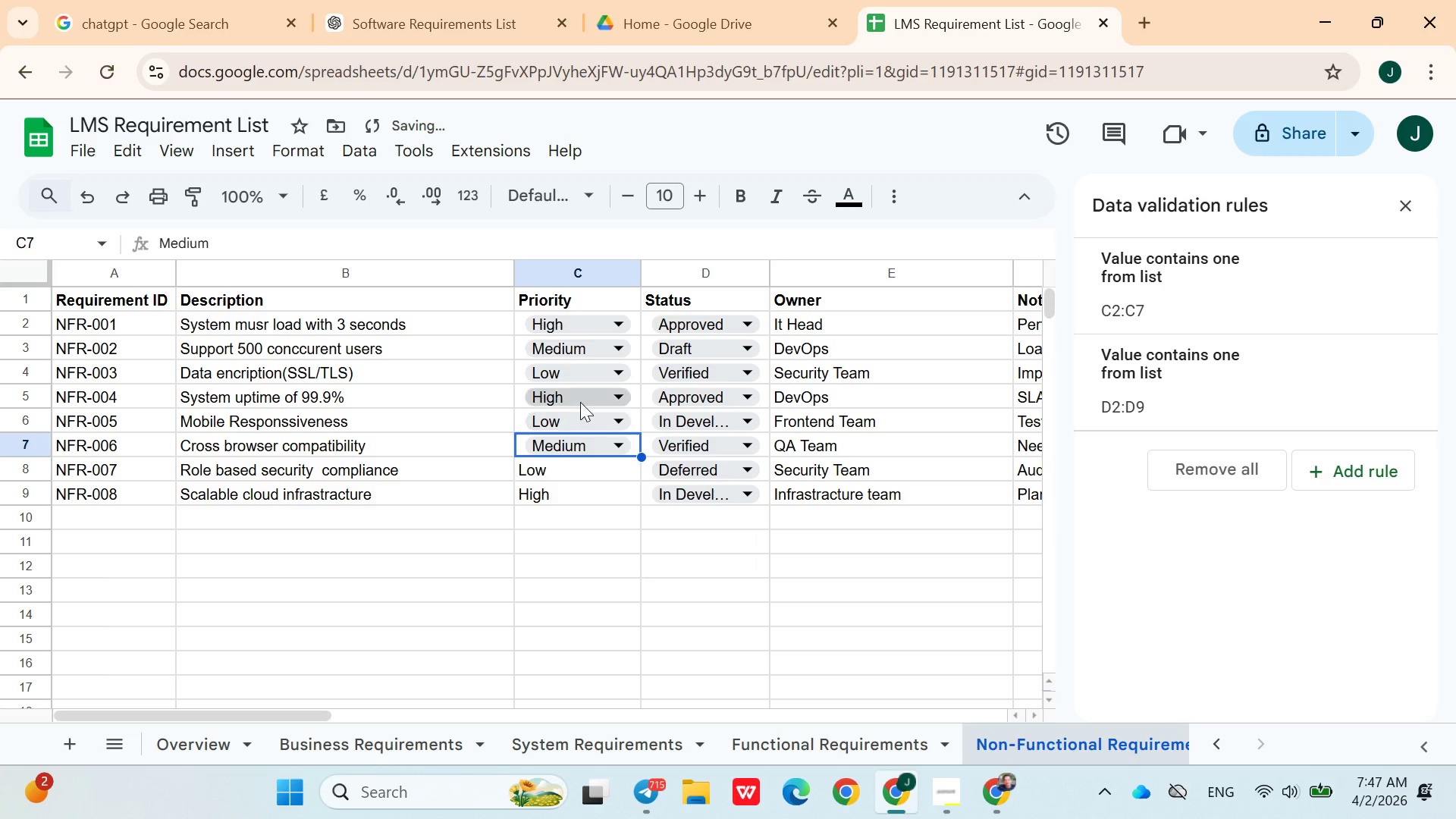 
left_click([580, 401])
 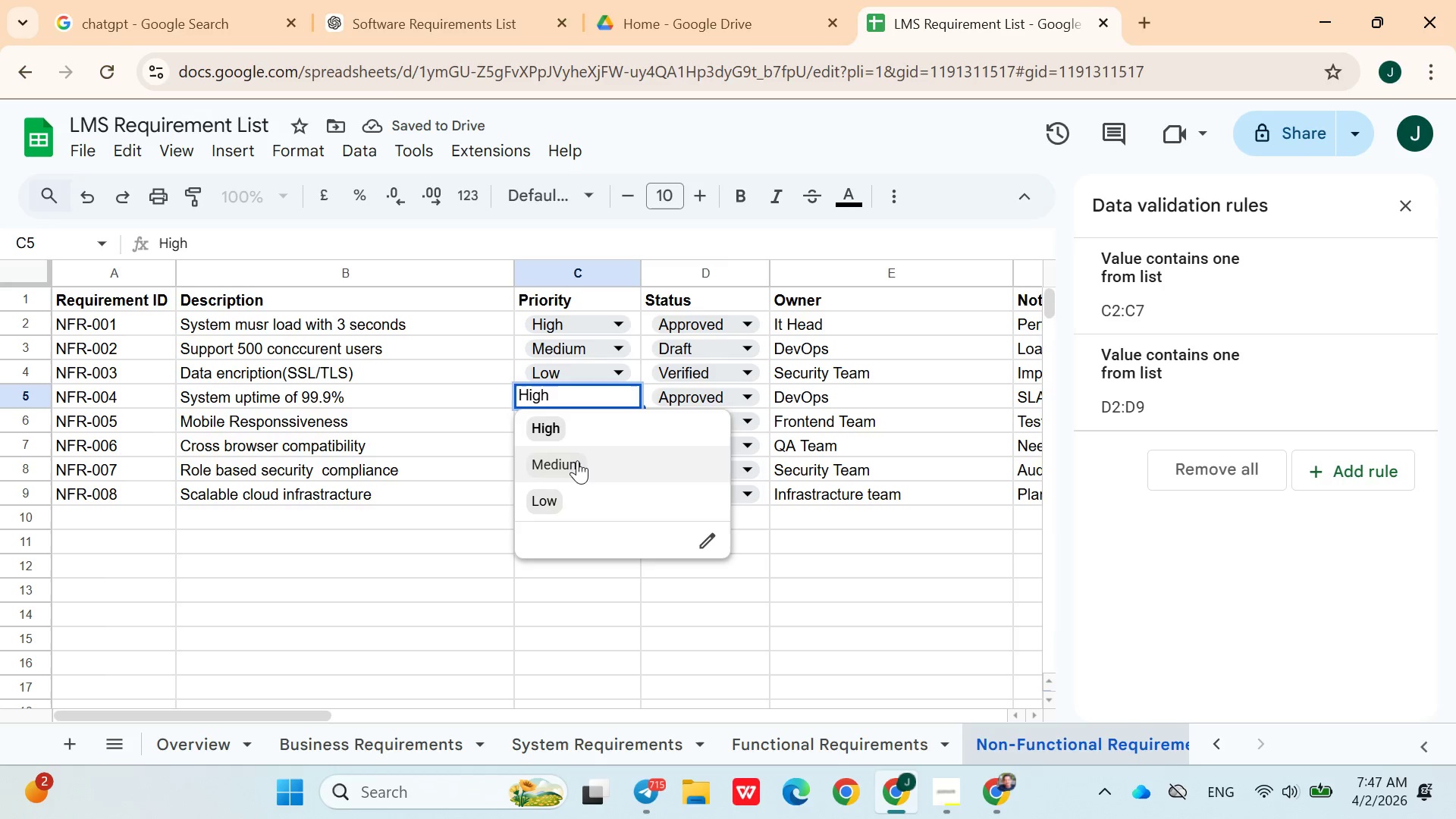 
left_click([577, 460])
 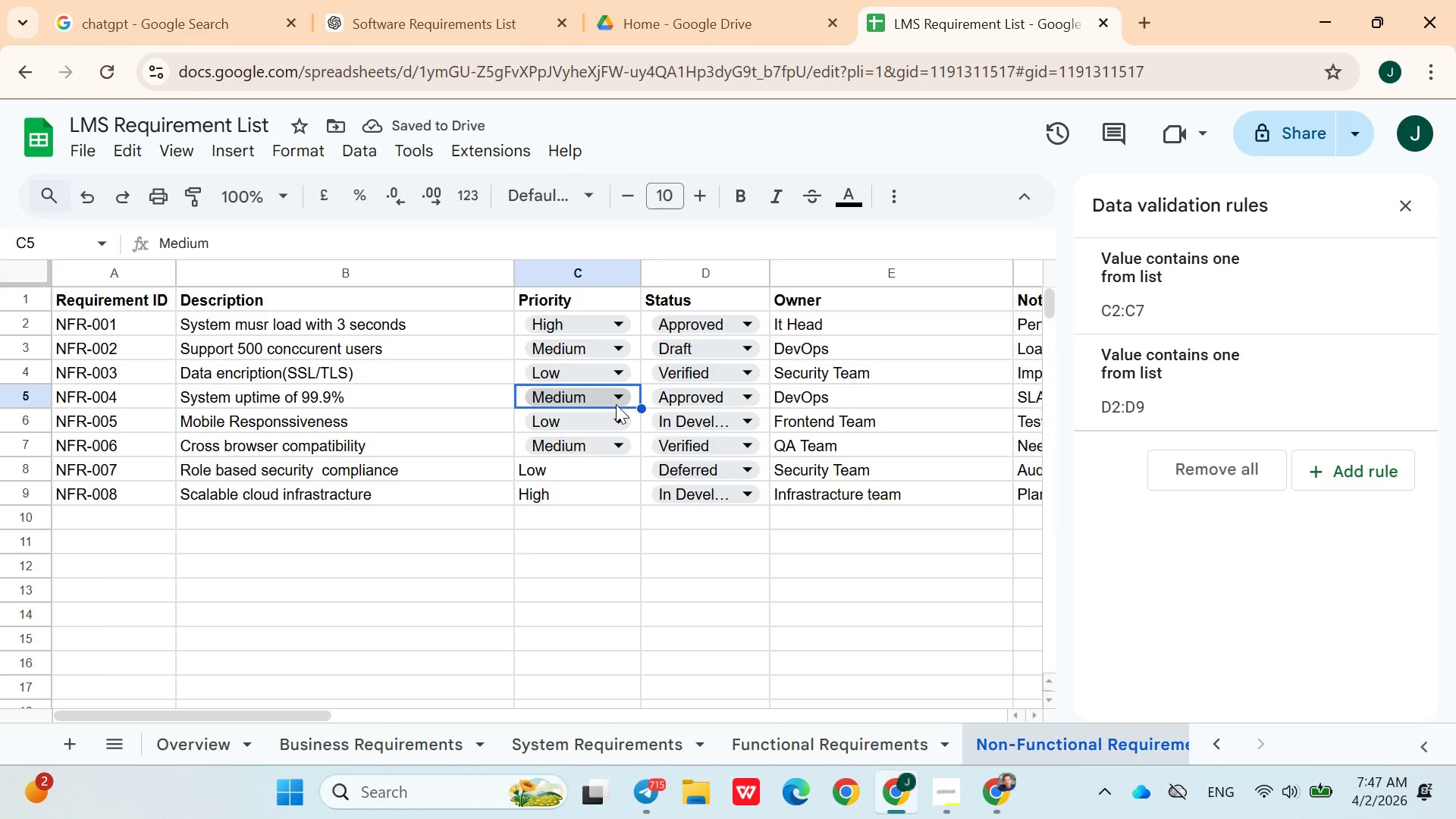 
wait(5.45)
 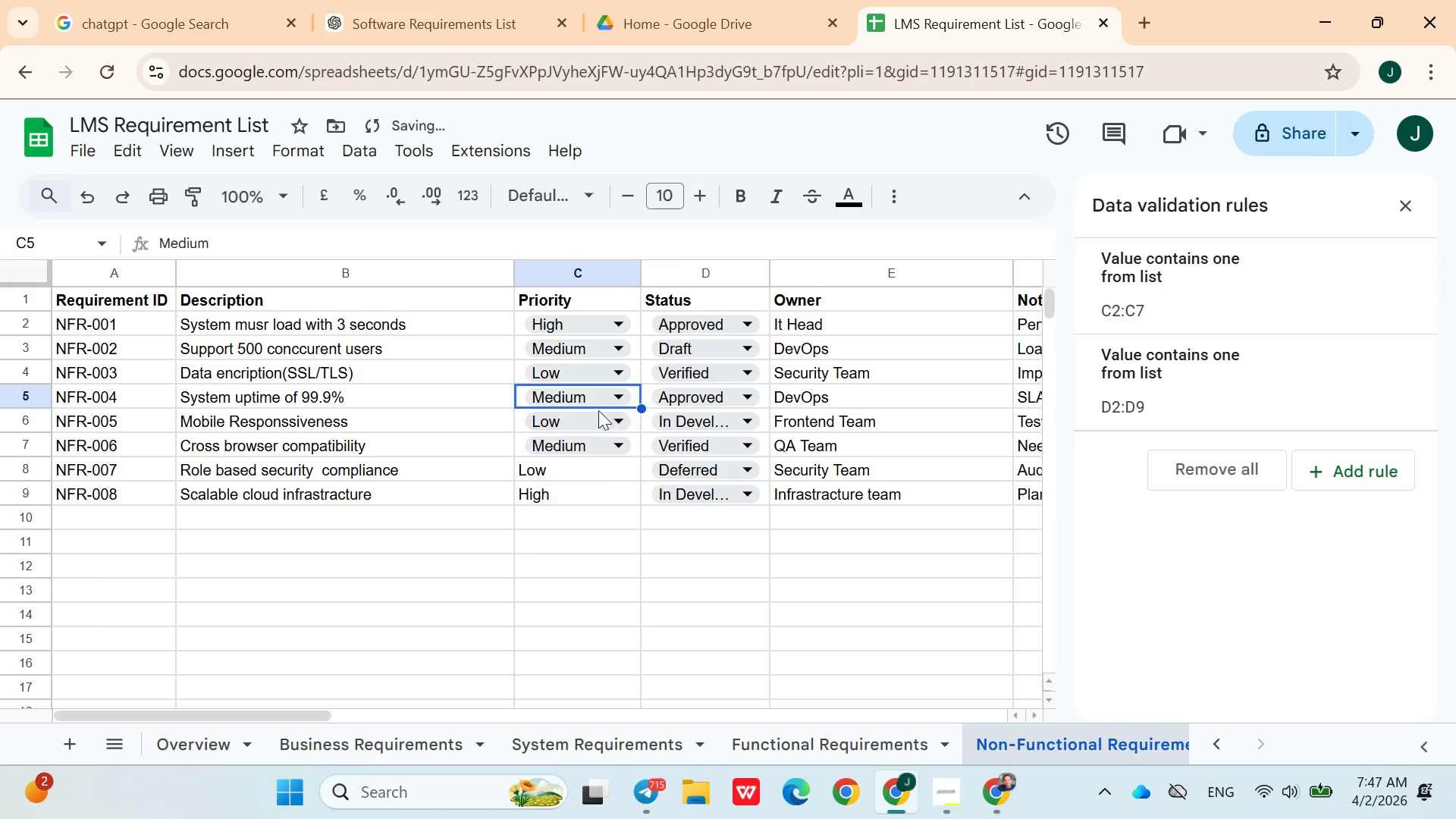 
left_click([613, 408])
 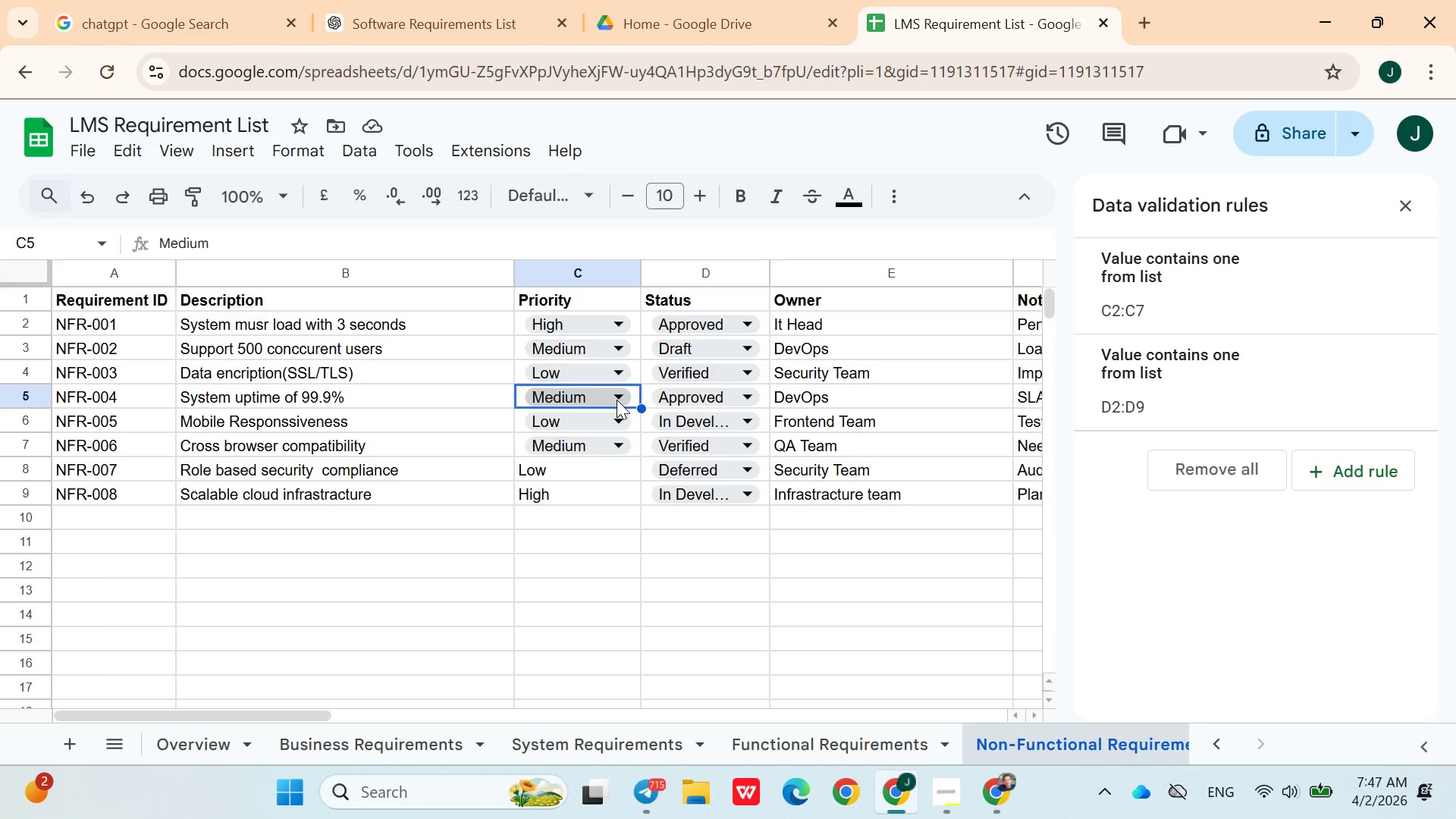 
left_click([617, 400])
 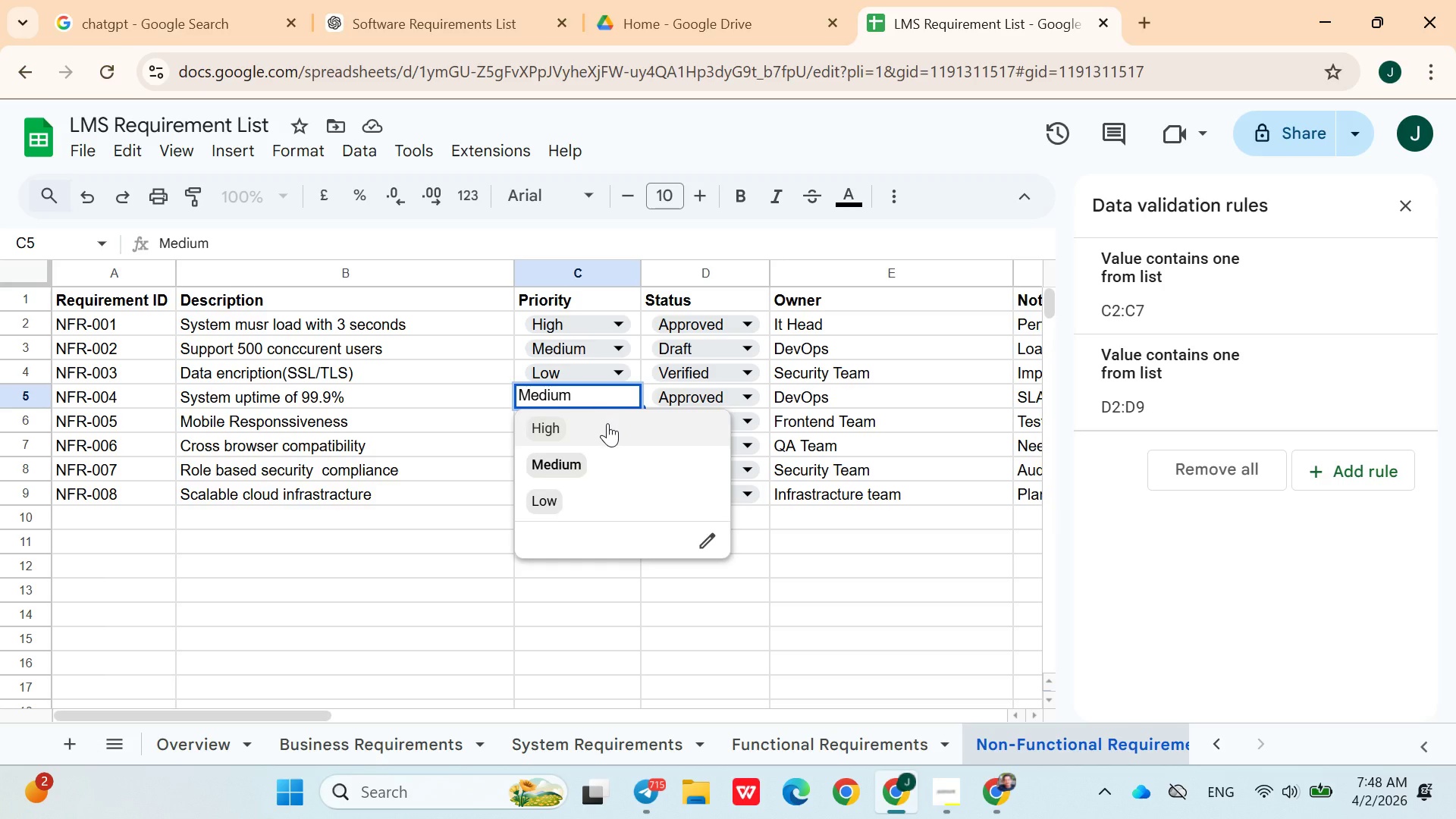 
left_click([607, 428])
 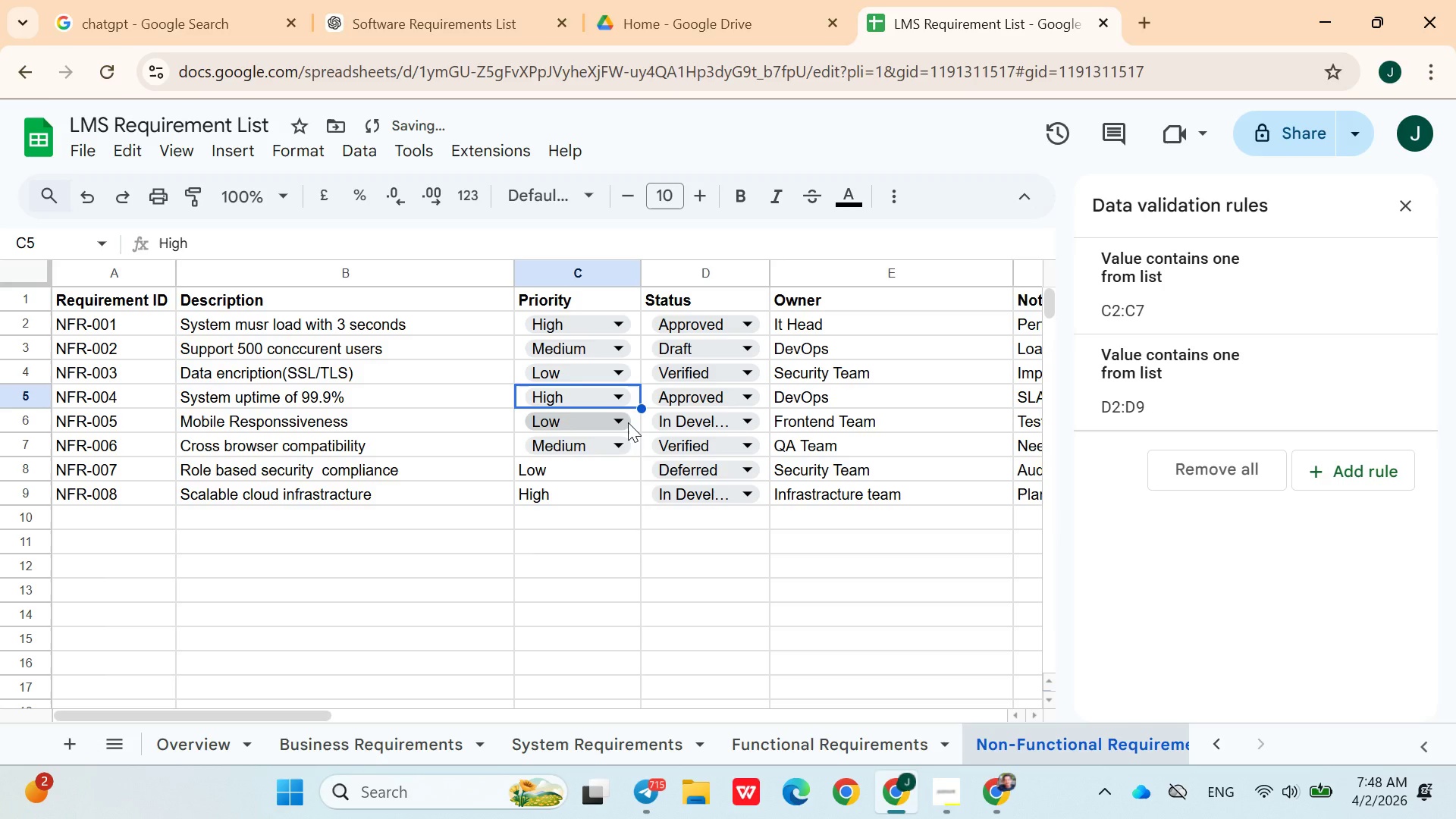 
left_click([622, 422])
 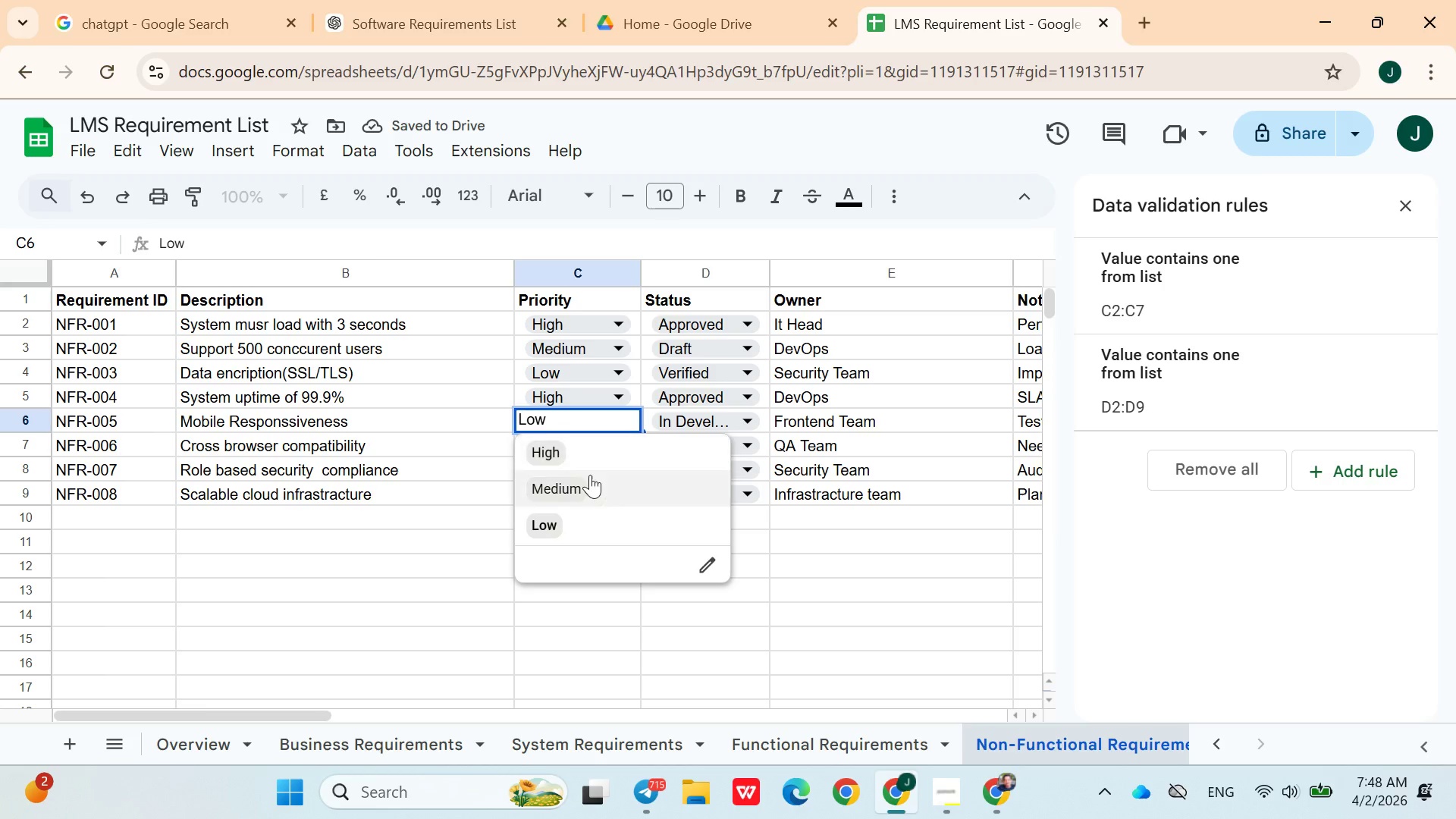 
left_click([590, 475])
 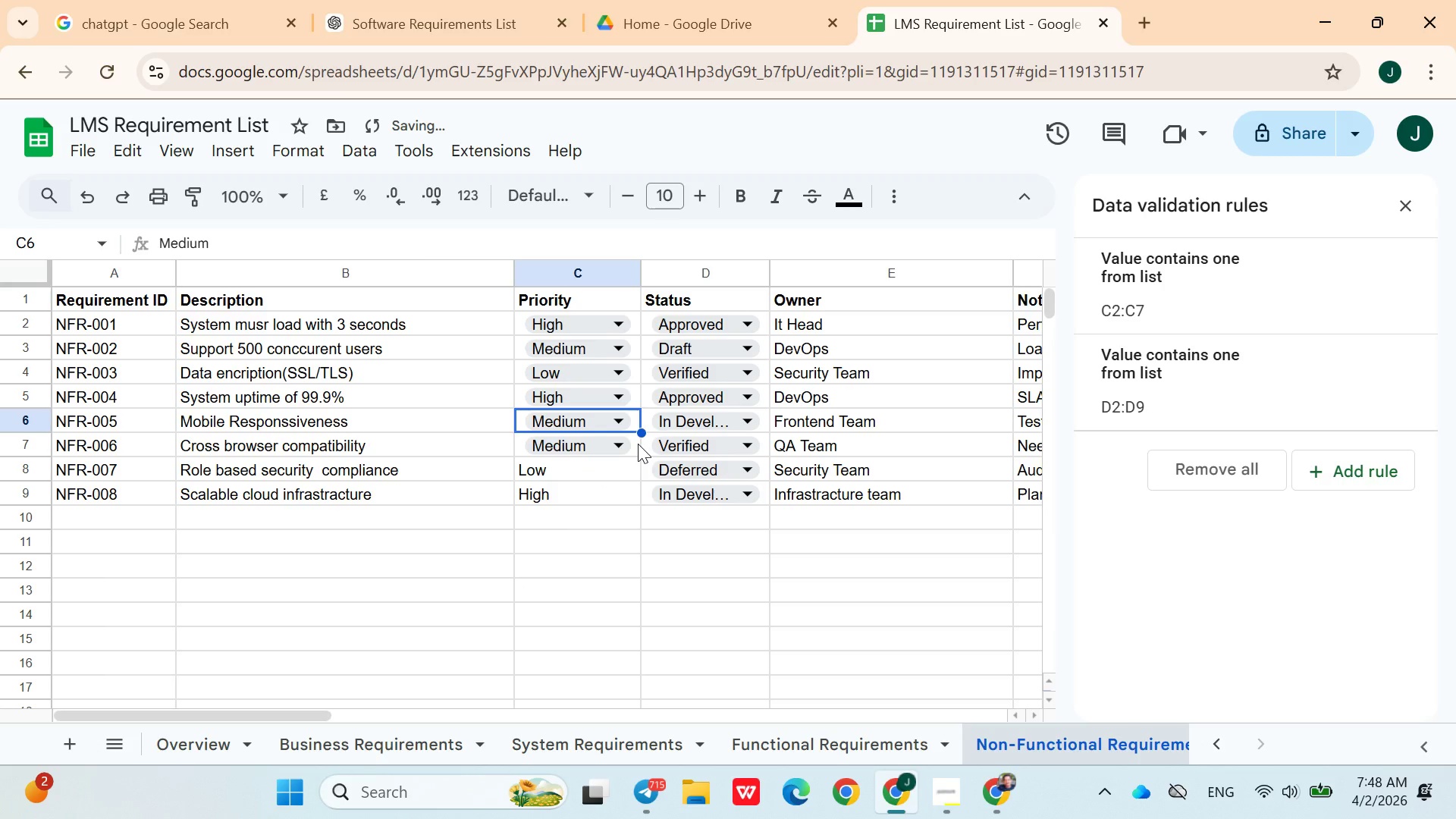 
left_click([598, 444])
 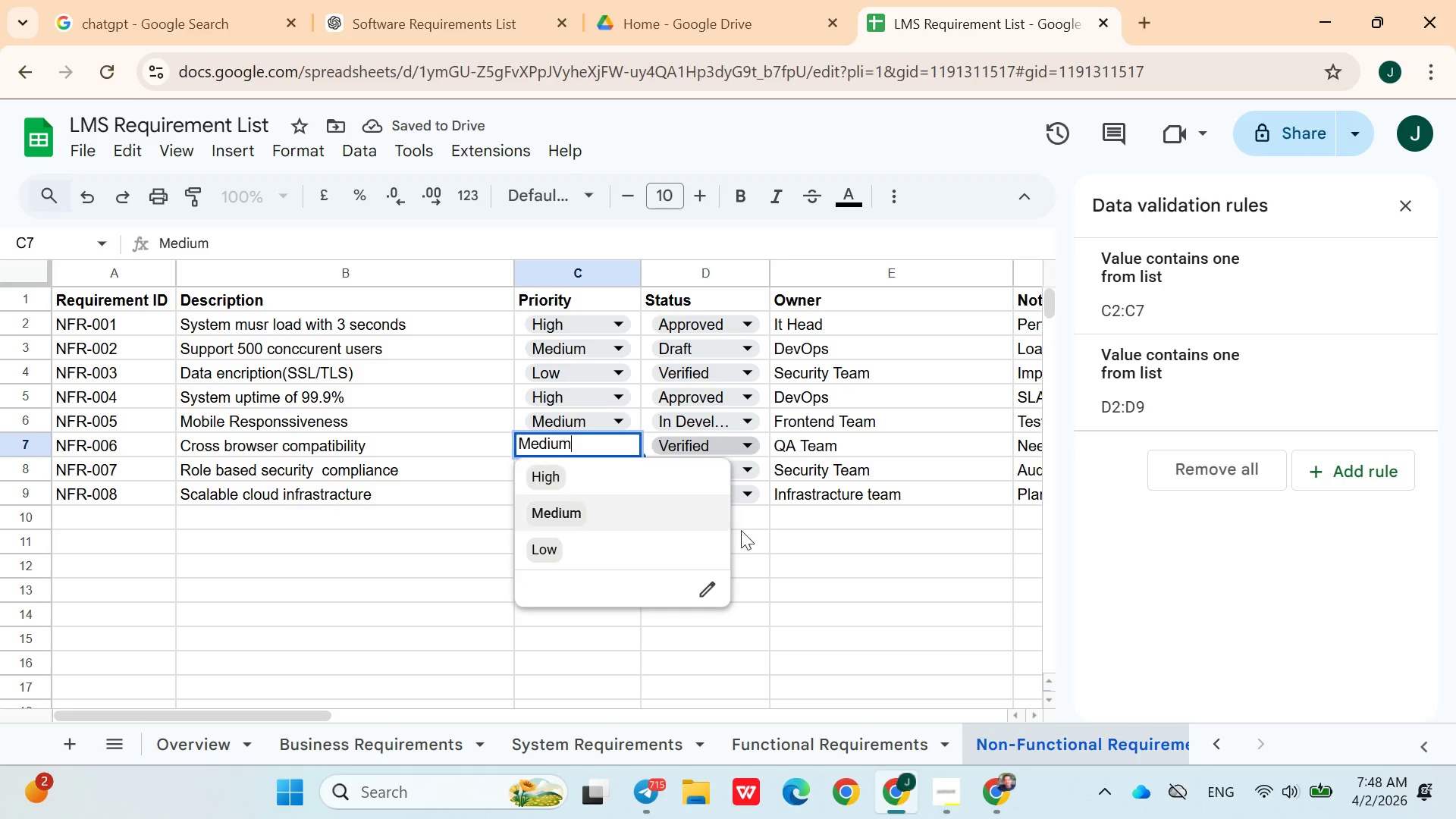 
left_click([771, 550])
 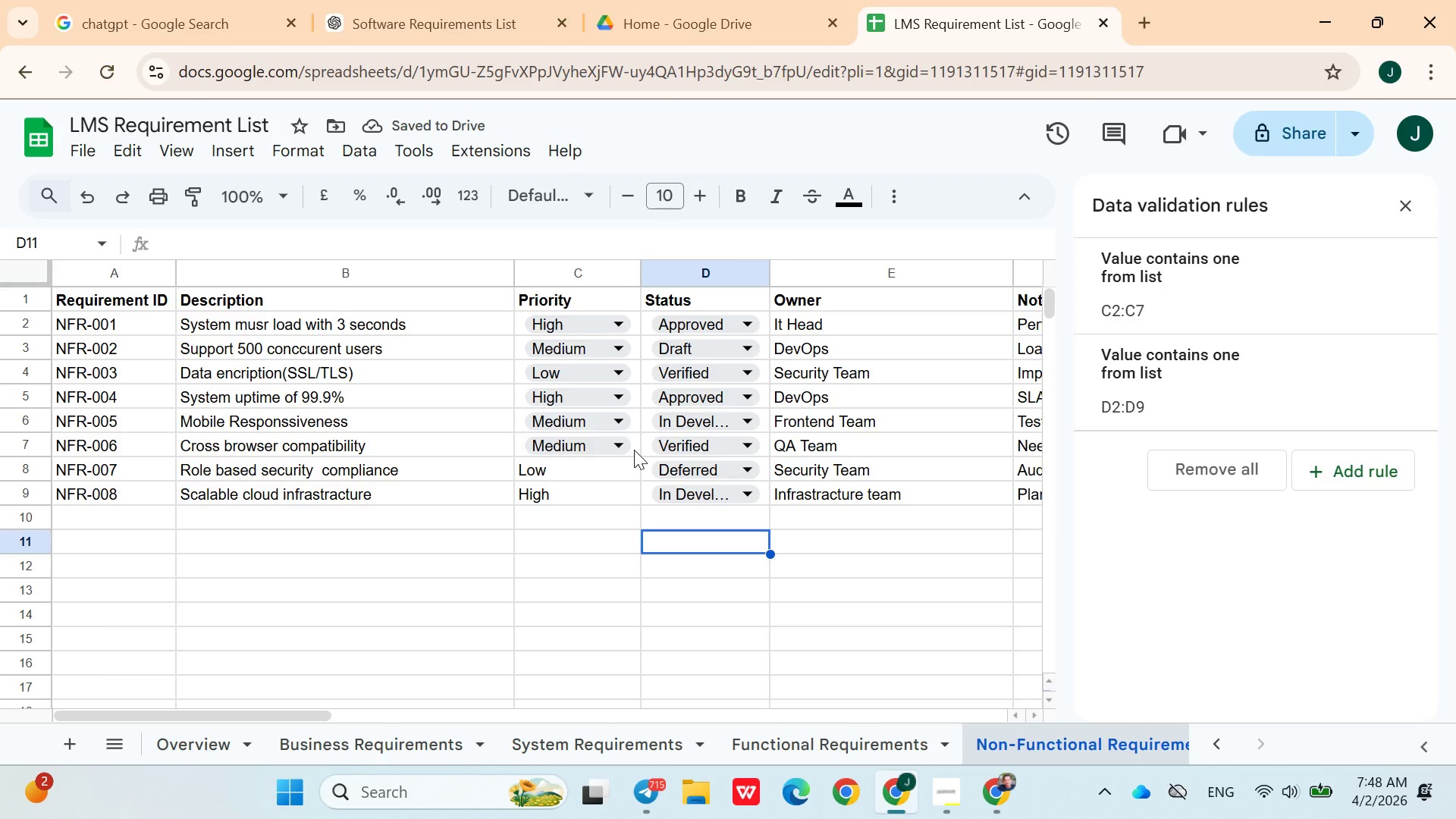 
left_click([634, 450])
 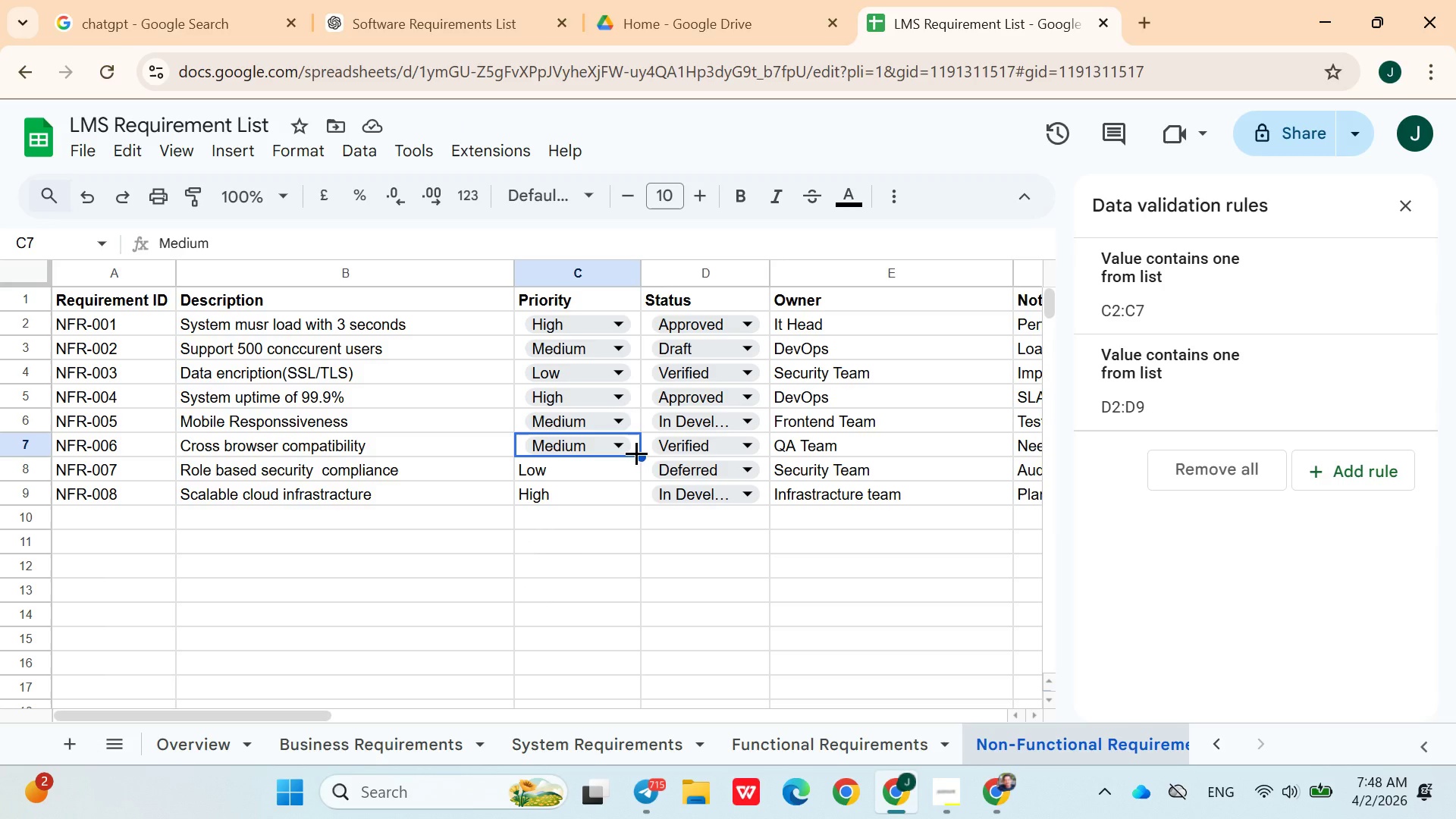 
left_click_drag(start_coordinate=[636, 453], to_coordinate=[639, 494])
 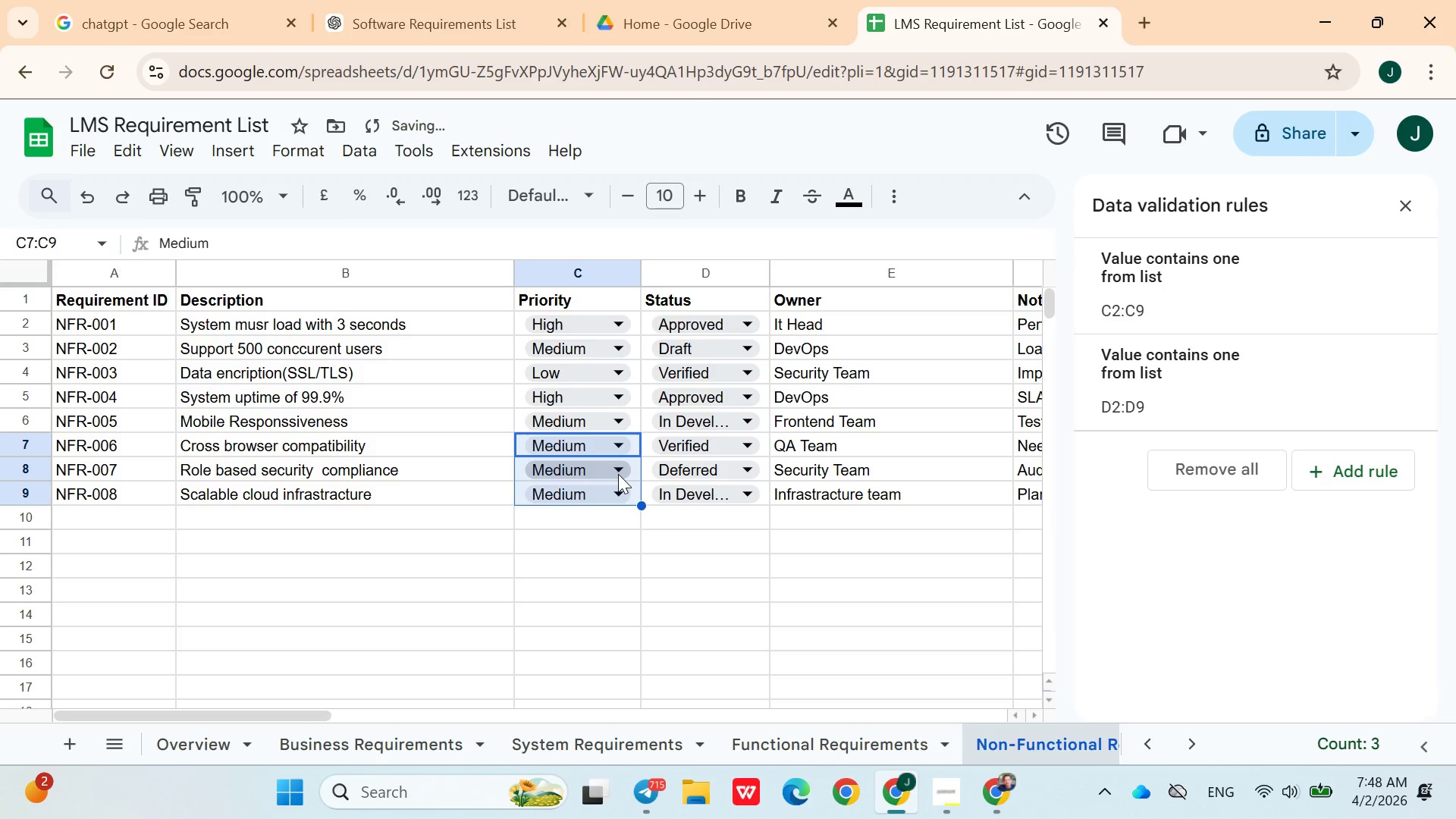 
left_click([617, 473])
 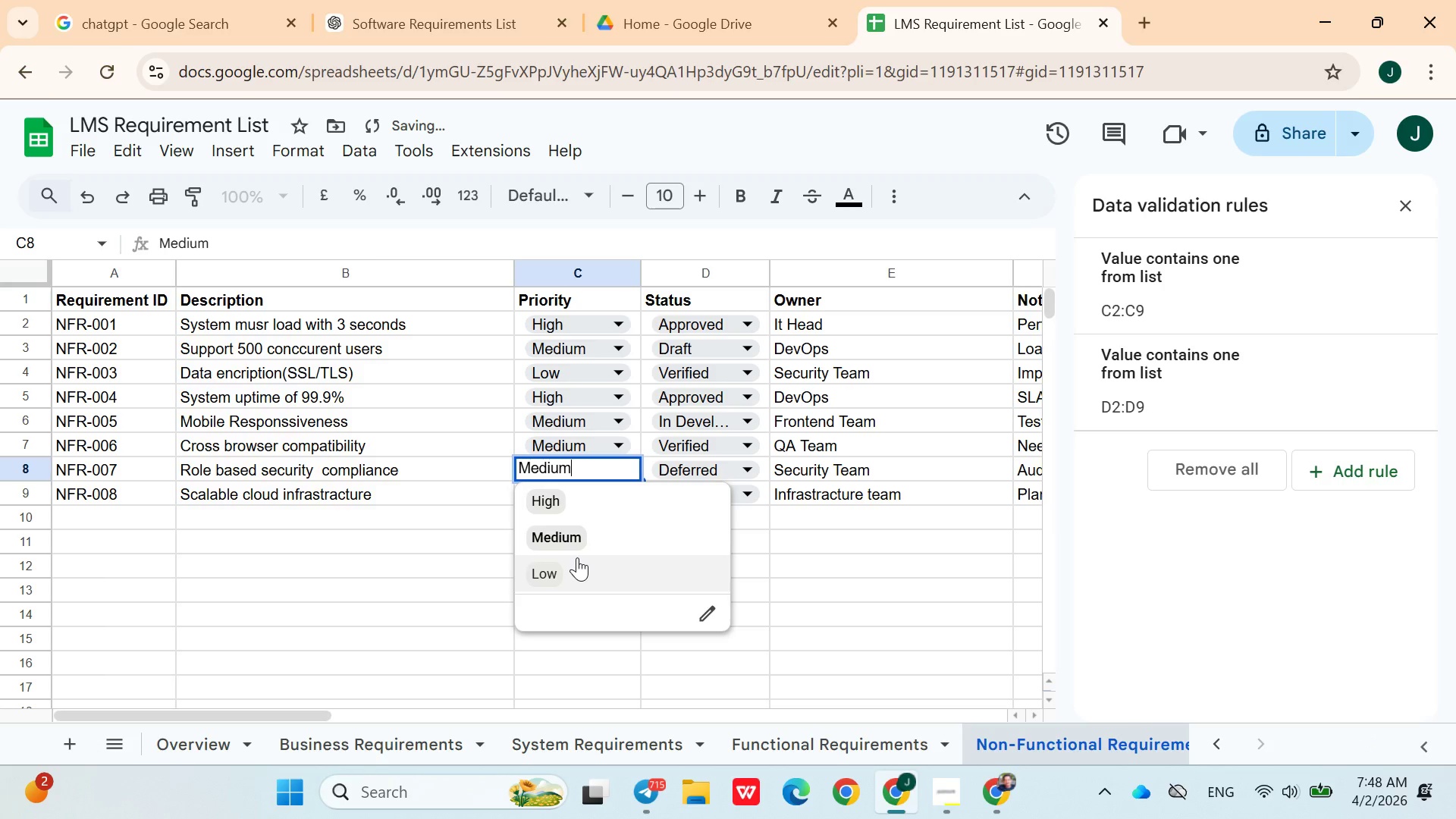 
left_click([577, 558])
 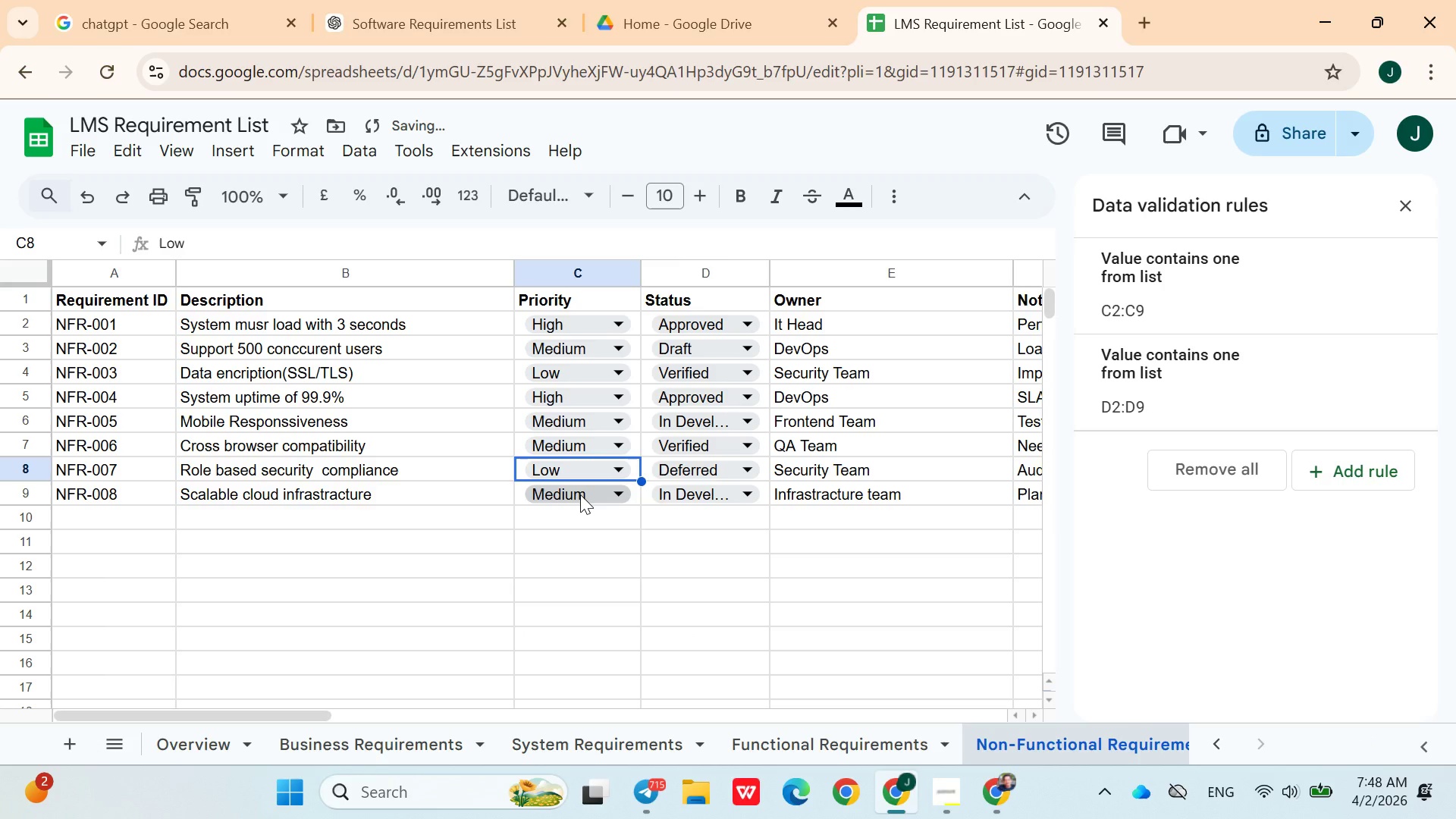 
left_click([580, 494])
 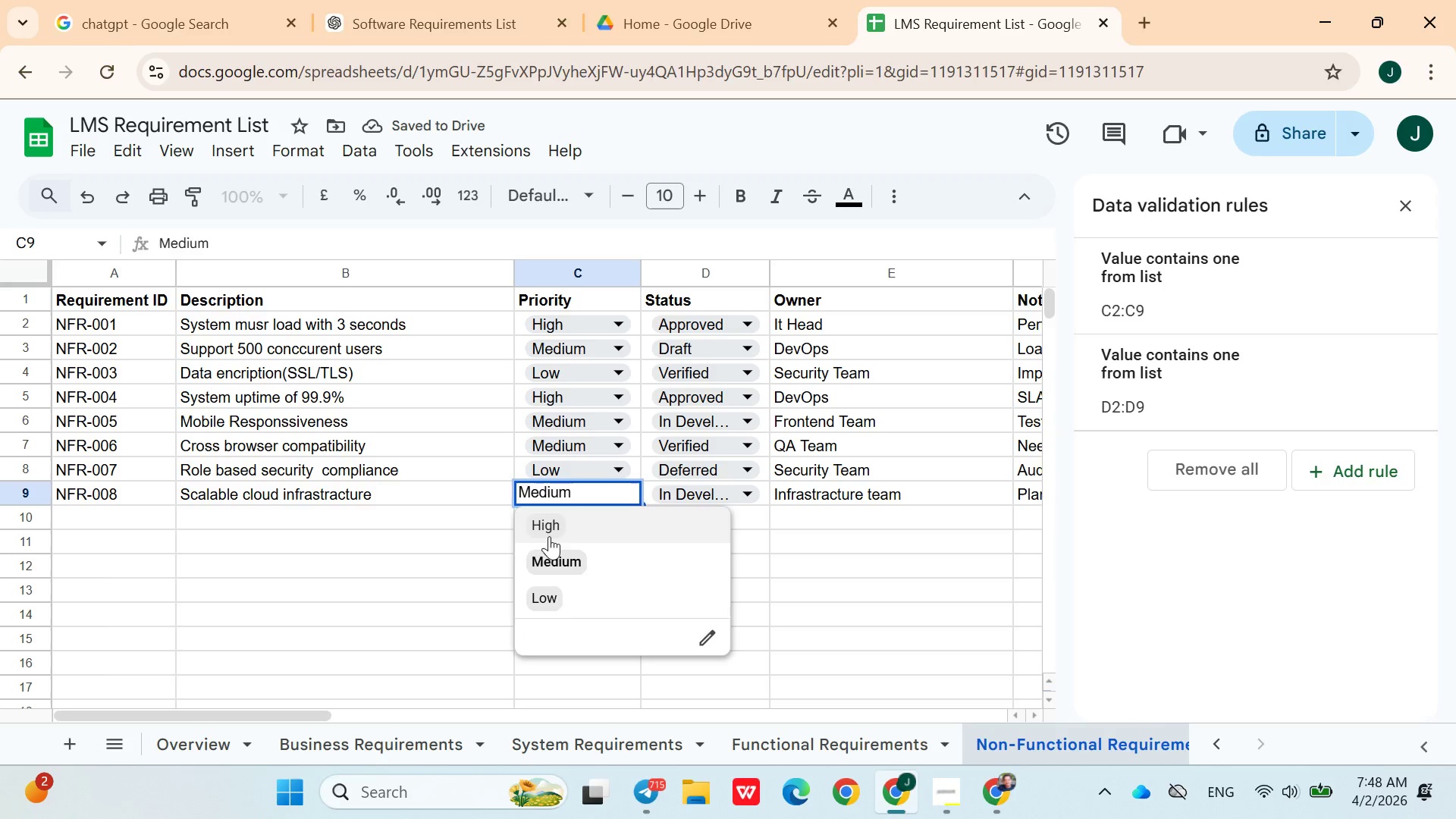 
double_click([792, 542])
 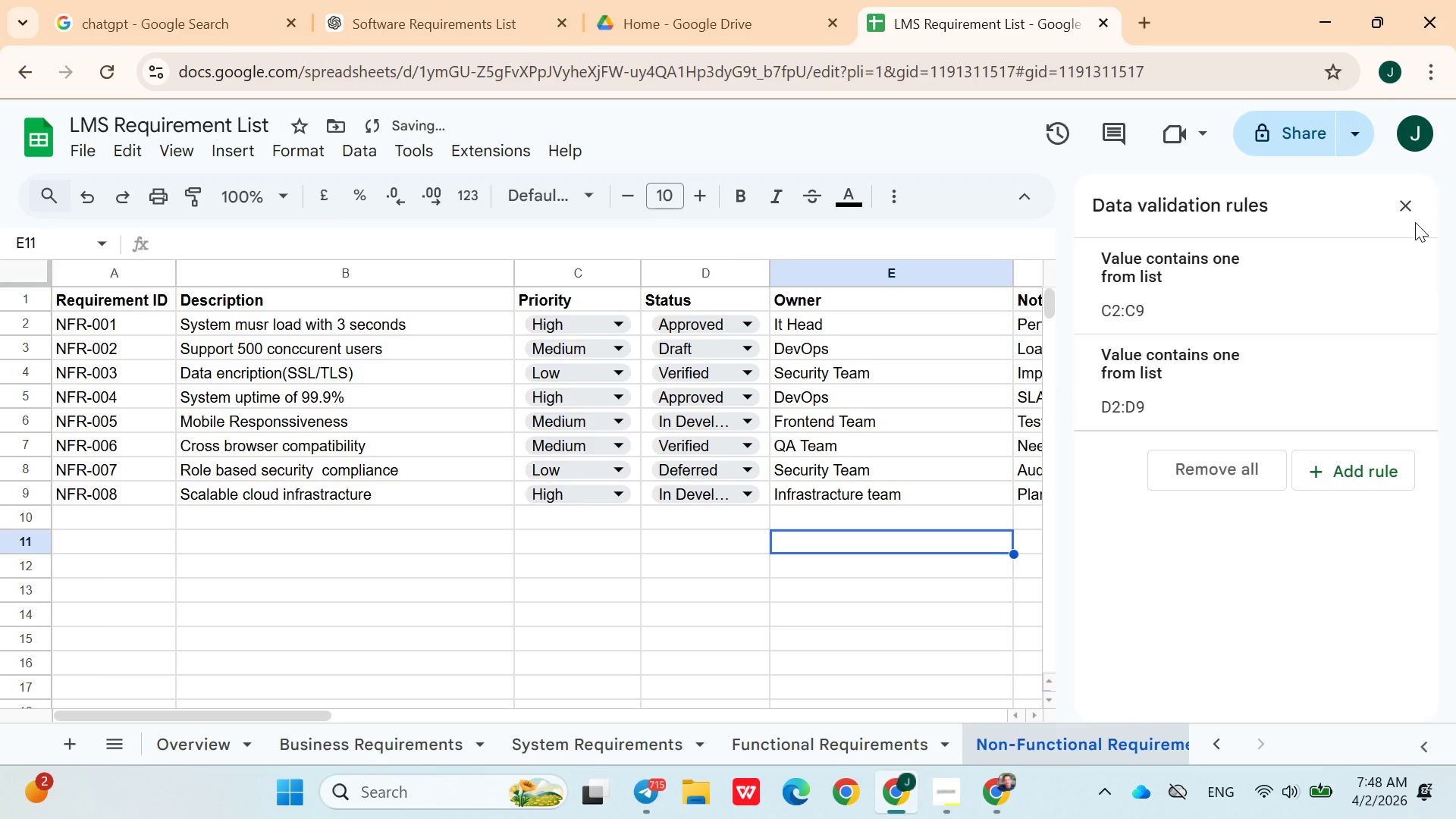 
left_click([1400, 206])
 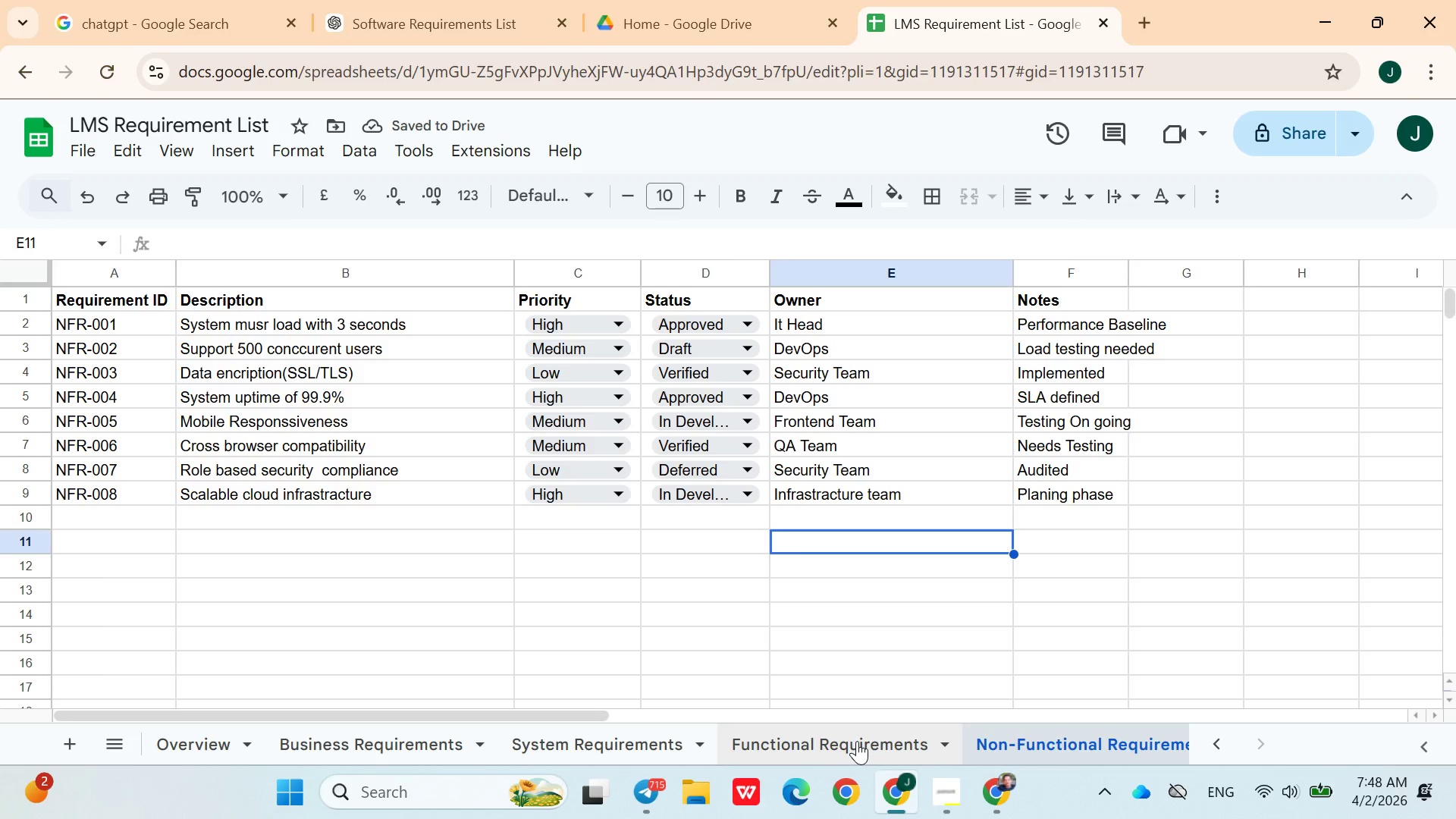 
left_click([856, 741])
 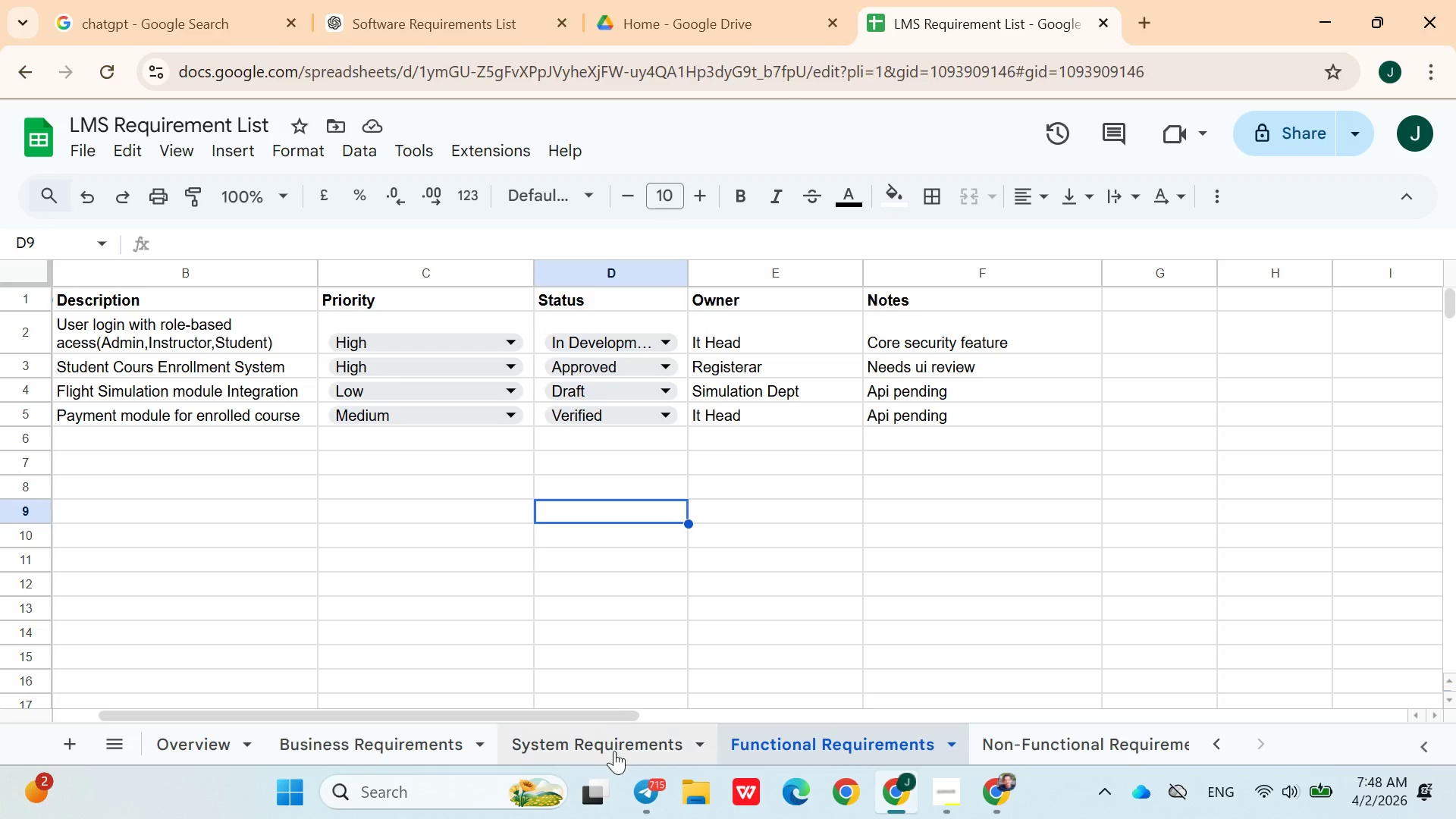 
left_click([614, 752])
 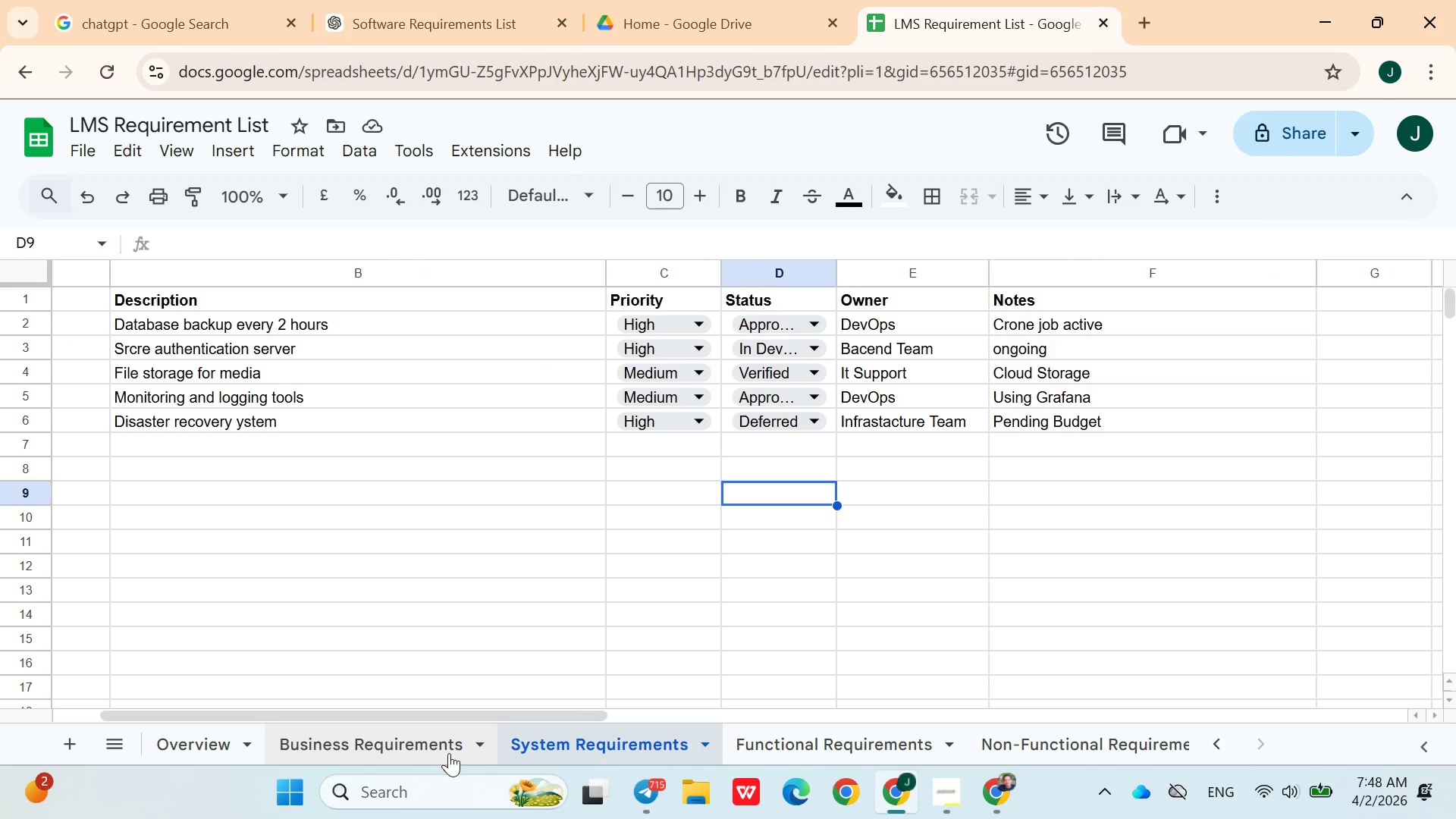 
left_click([440, 752])
 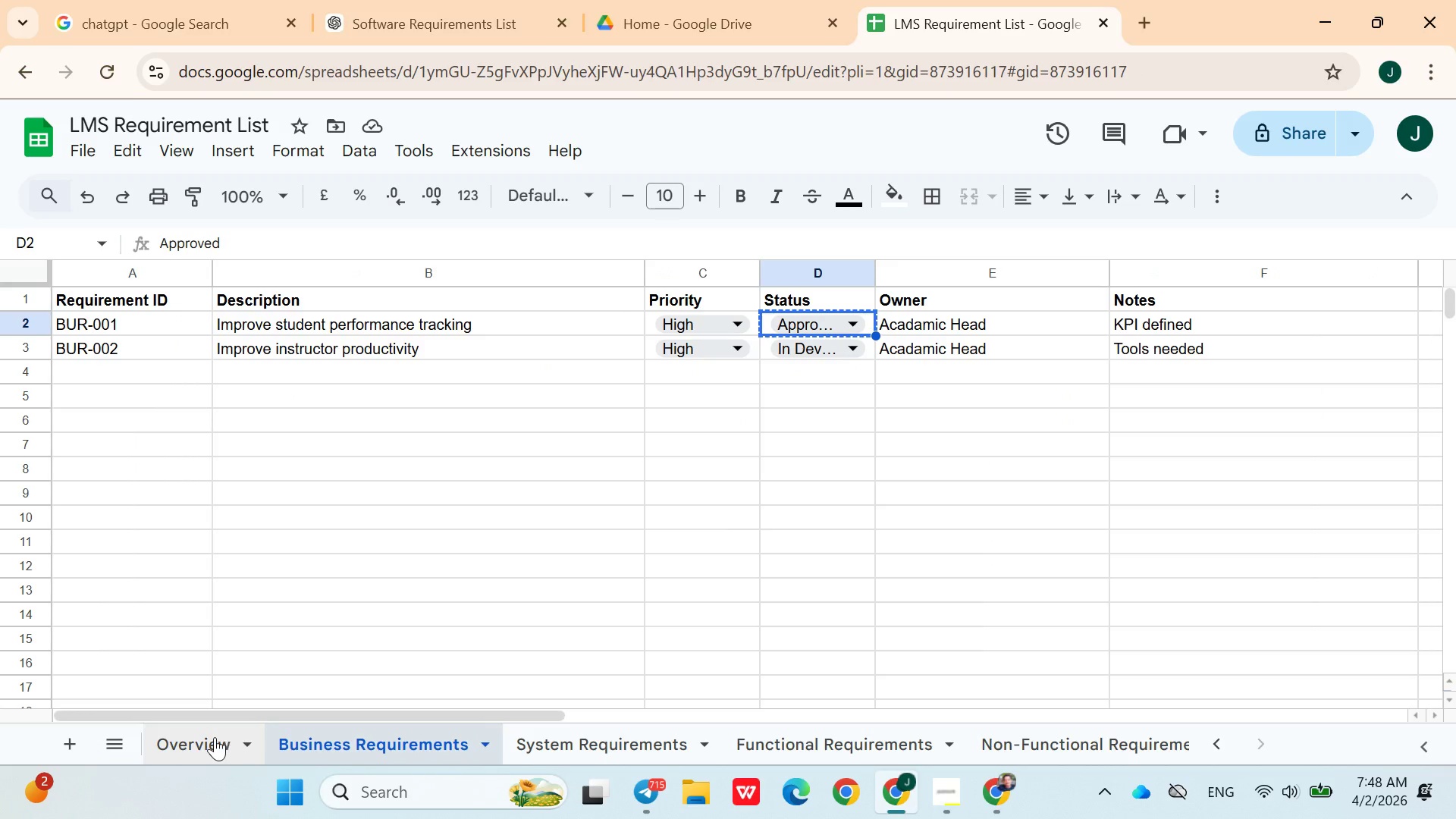 
left_click([214, 738])
 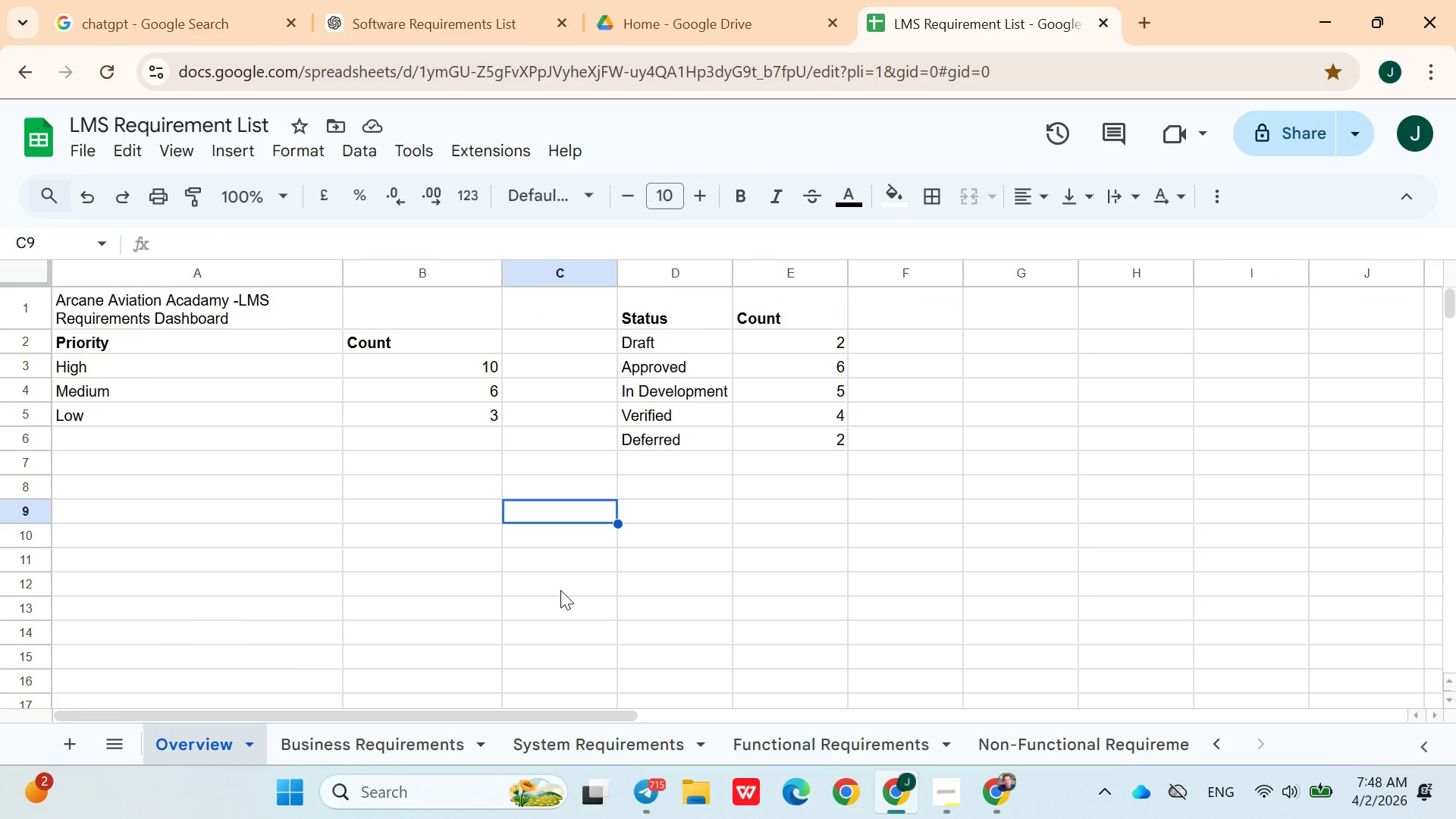 